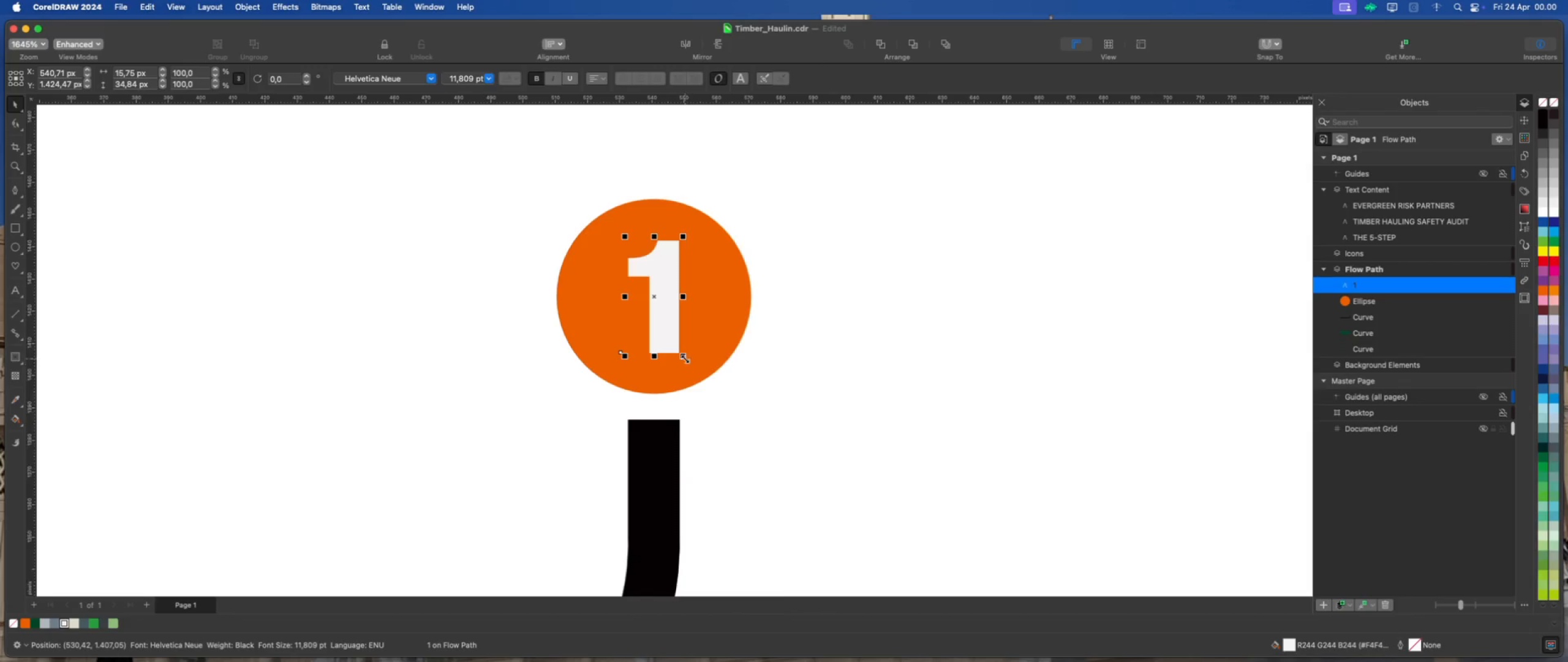 
left_click_drag(start_coordinate=[684, 358], to_coordinate=[689, 365])
 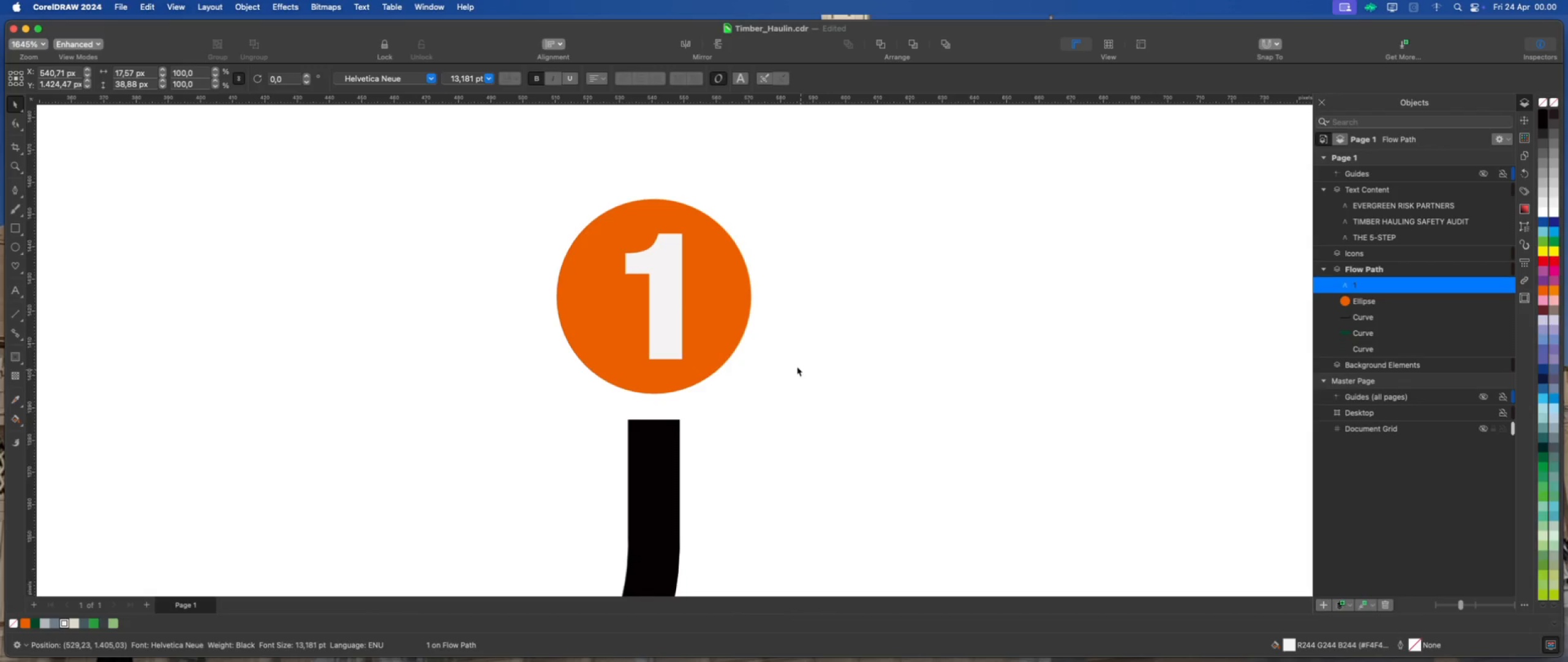 
hold_key(key=ShiftLeft, duration=1.02)
 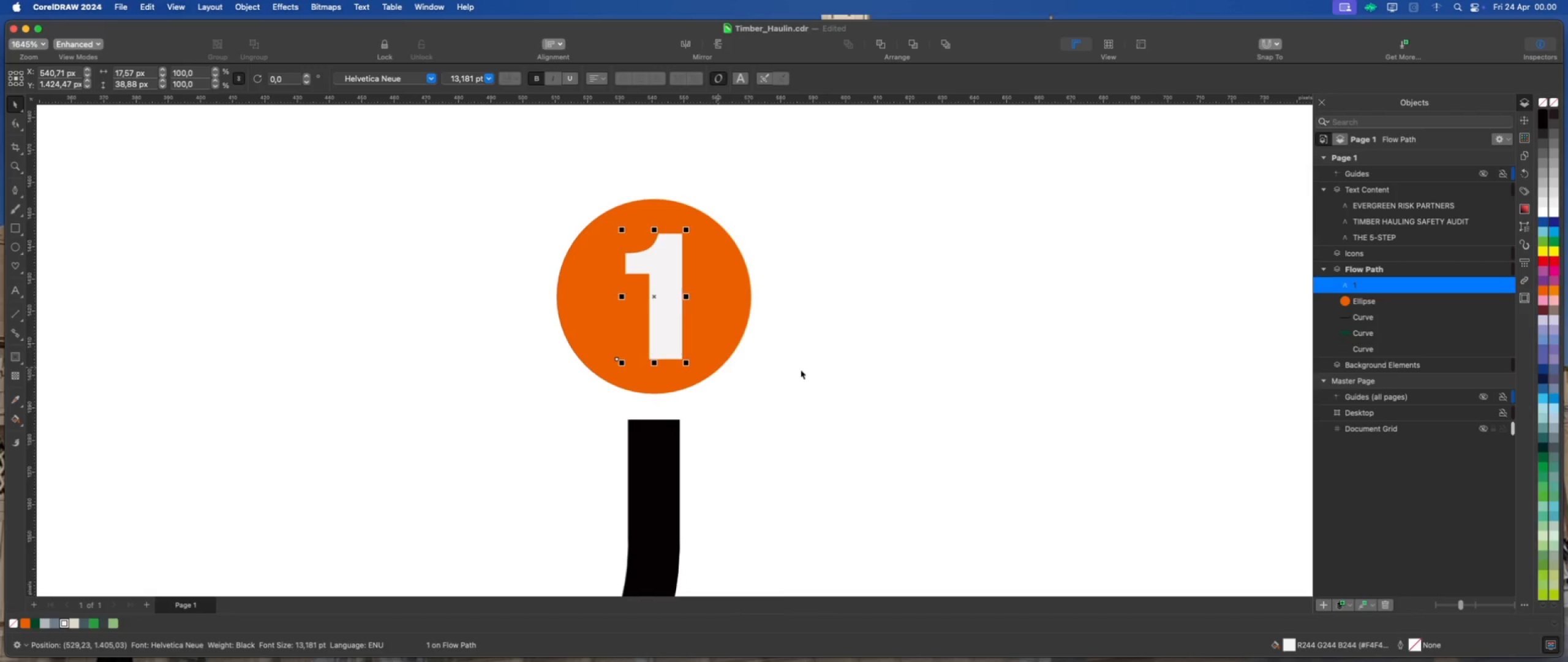 
left_click([801, 370])
 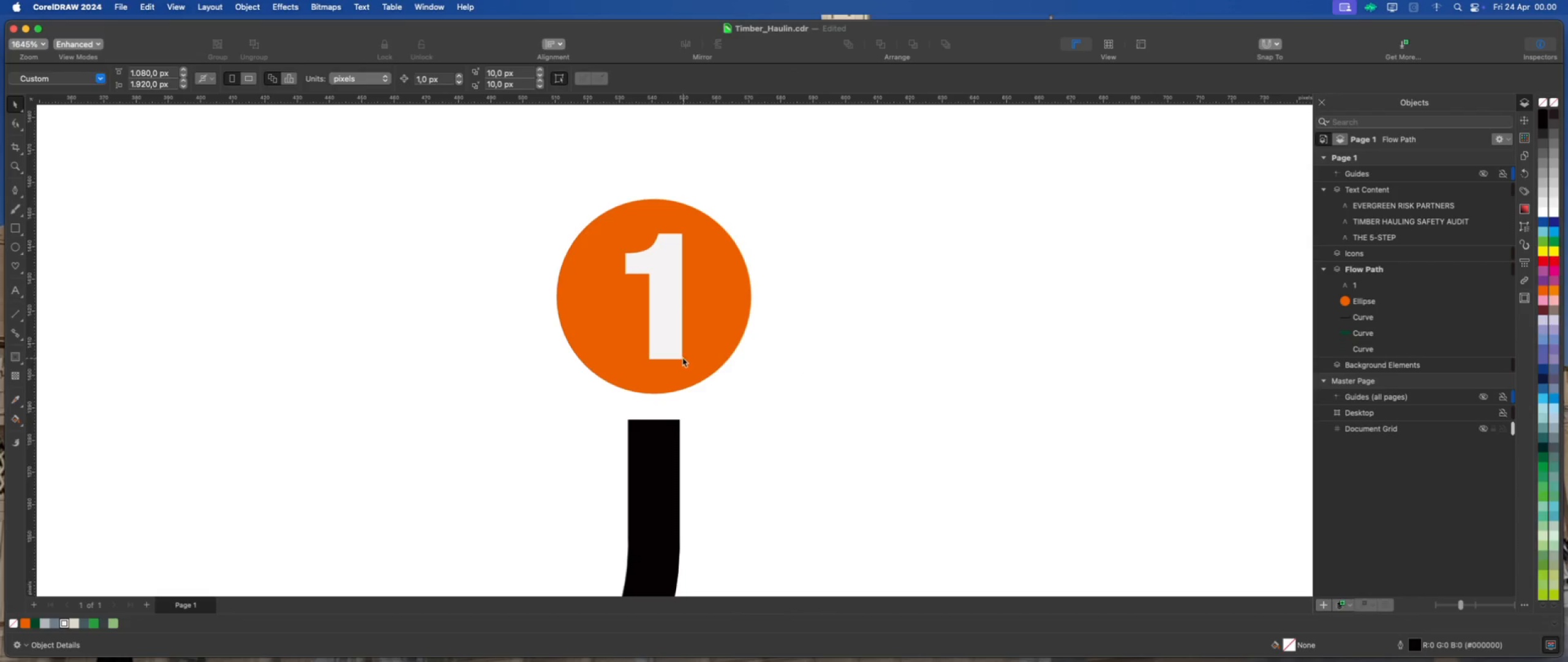 
left_click([676, 348])
 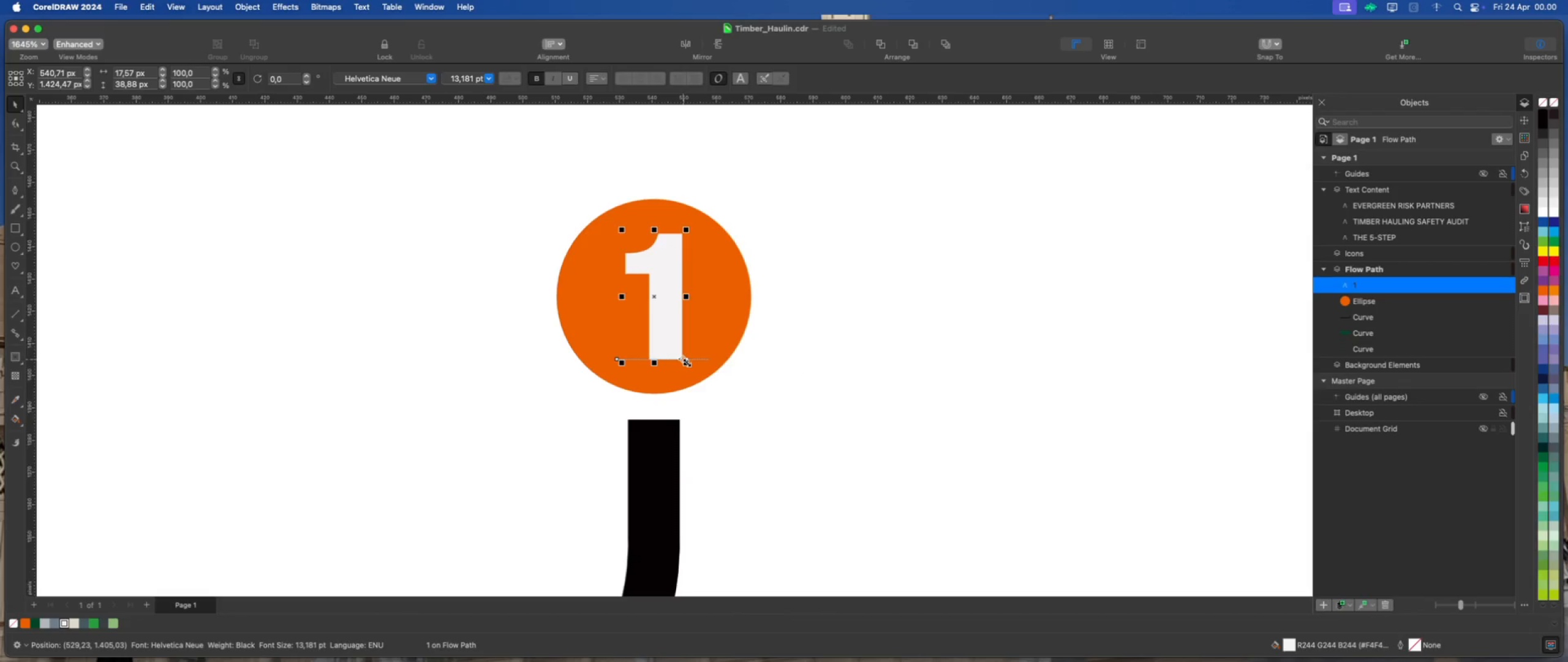 
hold_key(key=ShiftLeft, duration=2.33)
 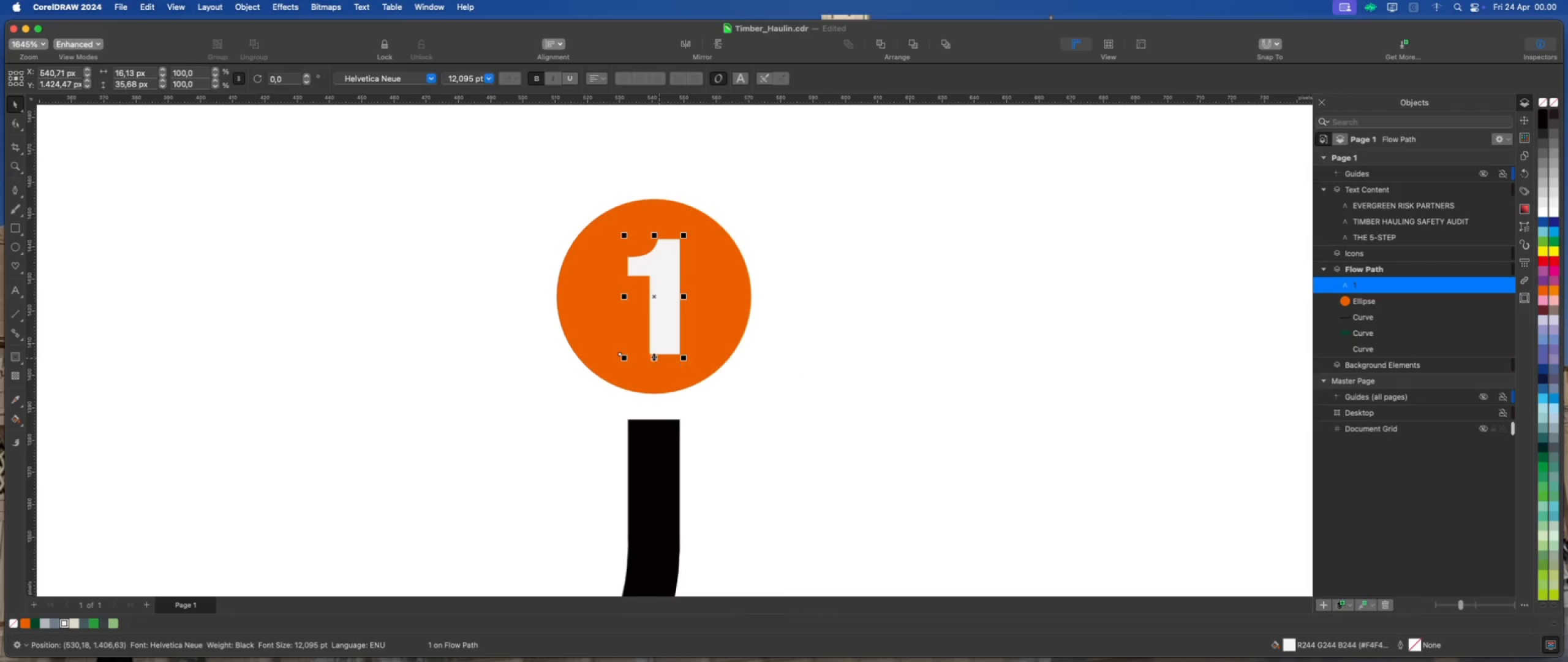 
scroll: coordinate [645, 354], scroll_direction: up, amount: 4.0
 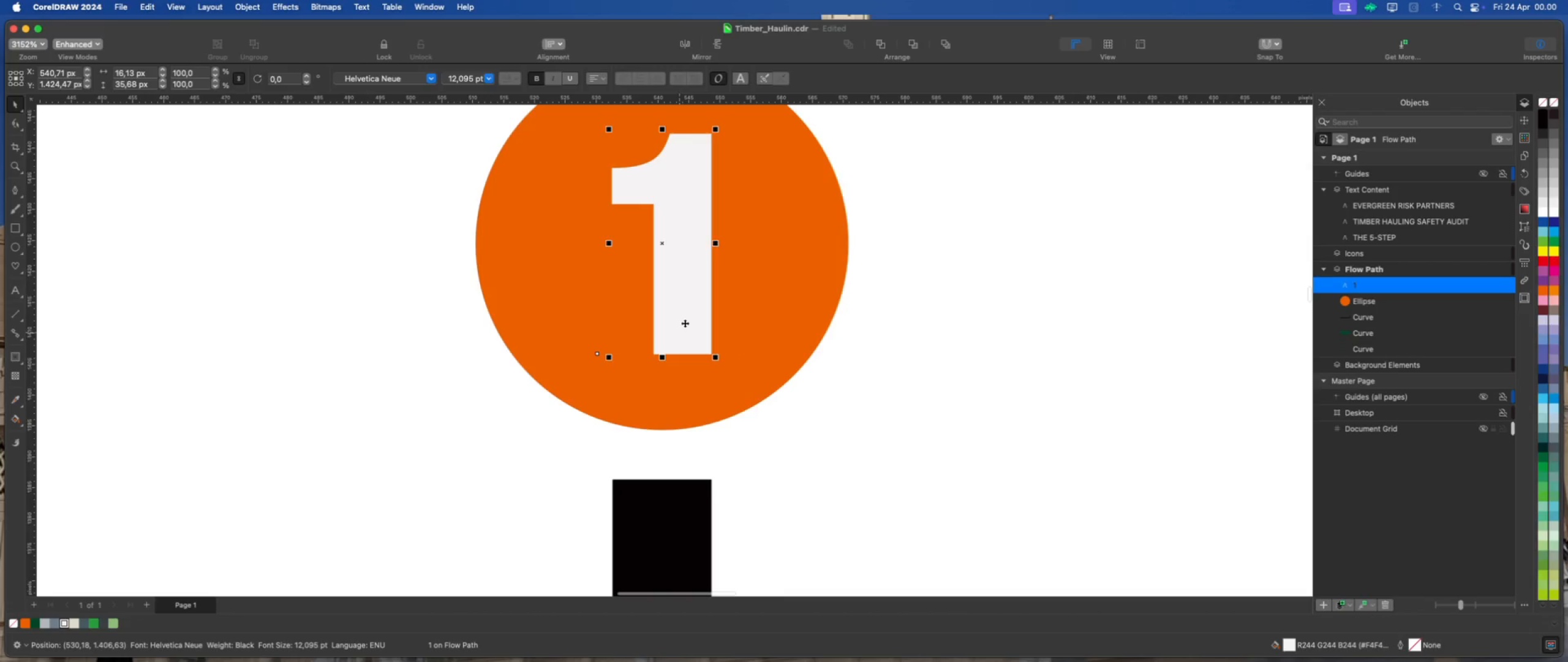 
left_click_drag(start_coordinate=[686, 321], to_coordinate=[666, 321])
 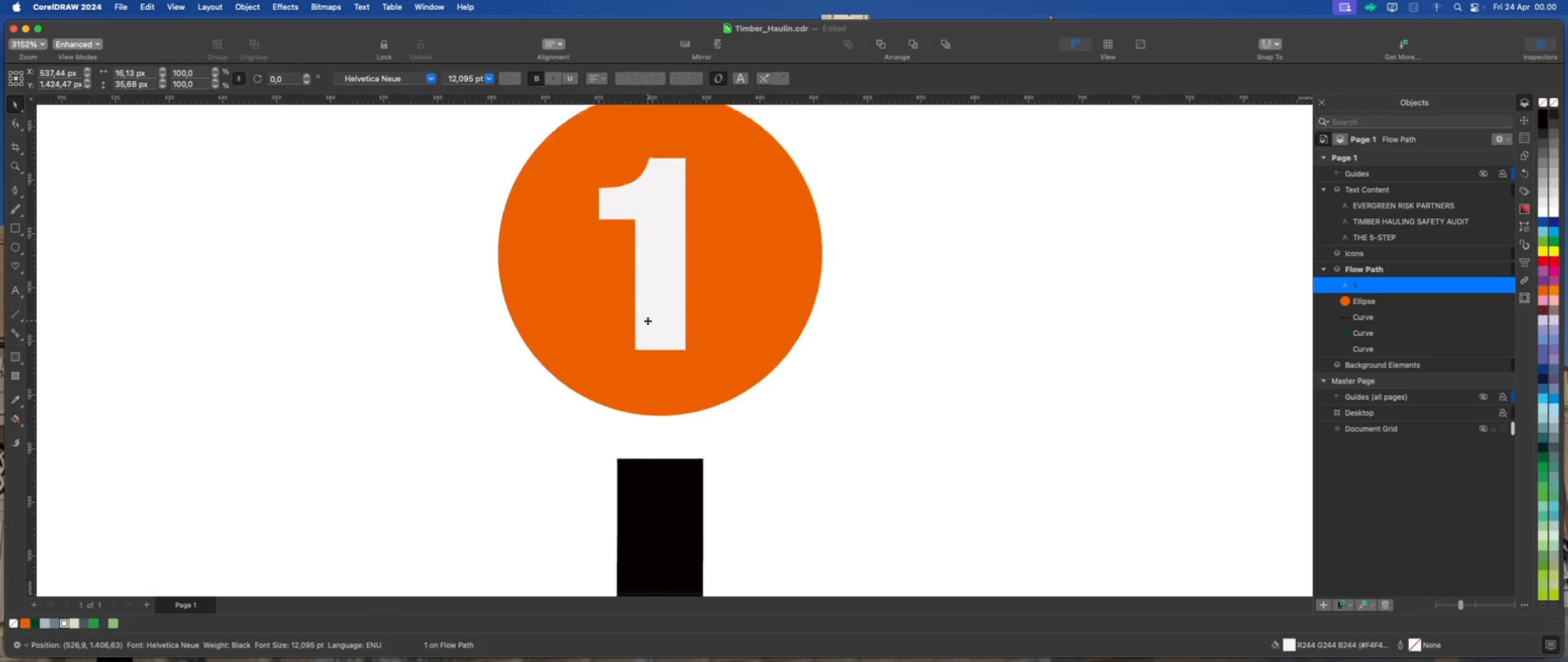 
hold_key(key=ShiftLeft, duration=1.8)
 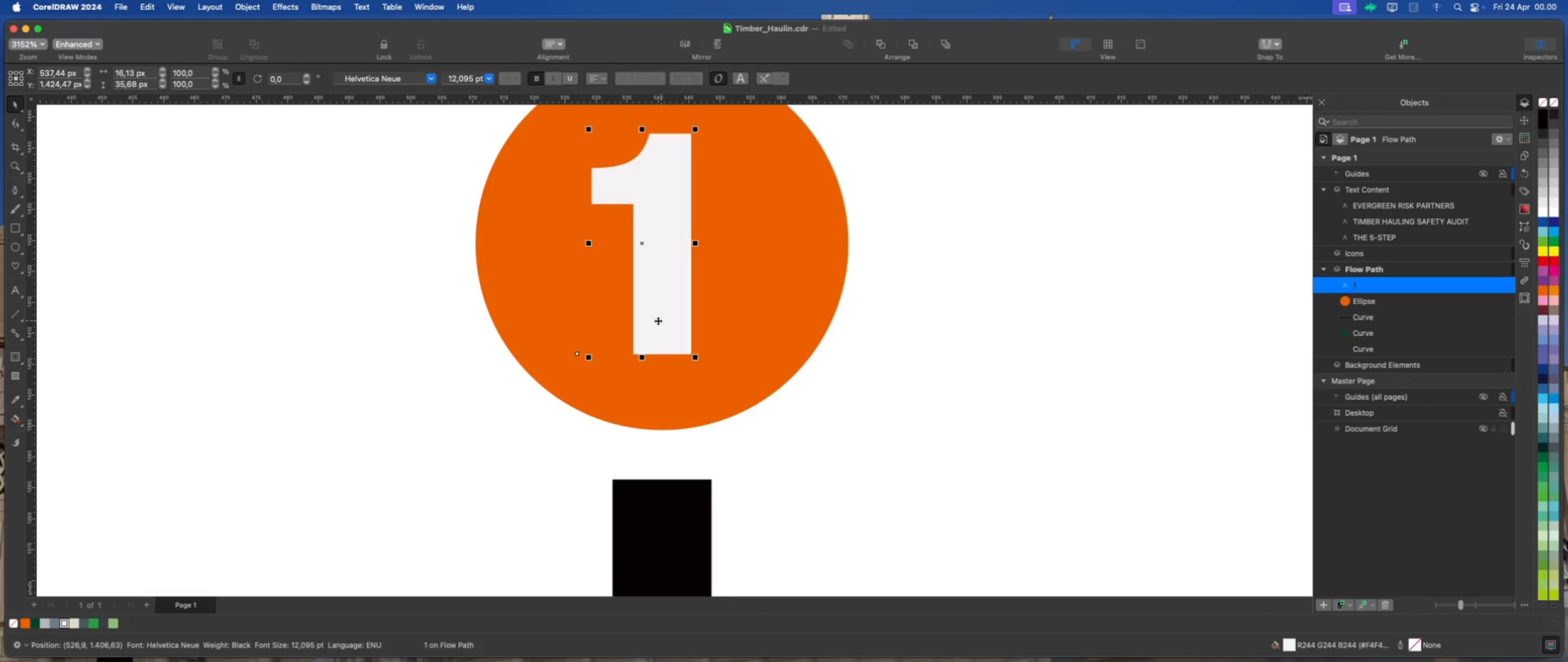 
left_click([802, 316])
 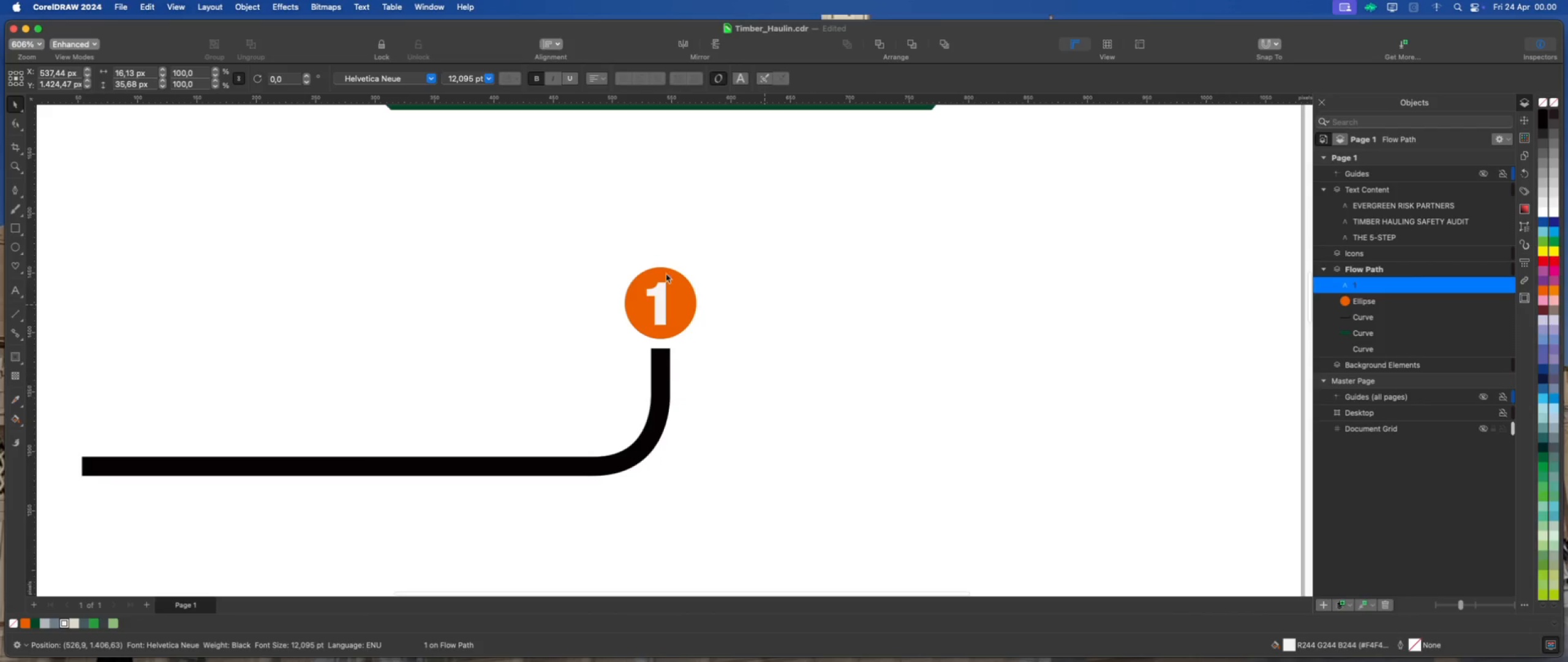 
scroll: coordinate [646, 319], scroll_direction: down, amount: 15.0
 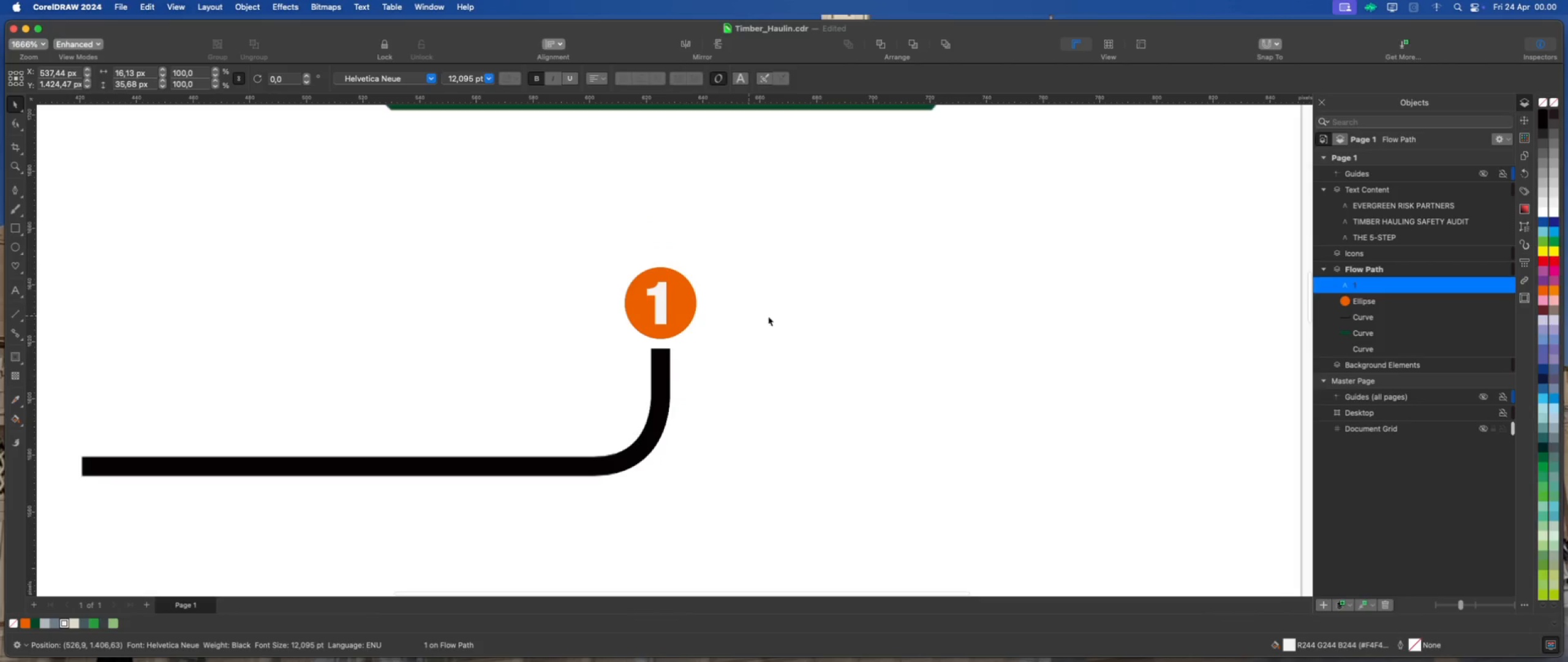 
left_click([657, 294])
 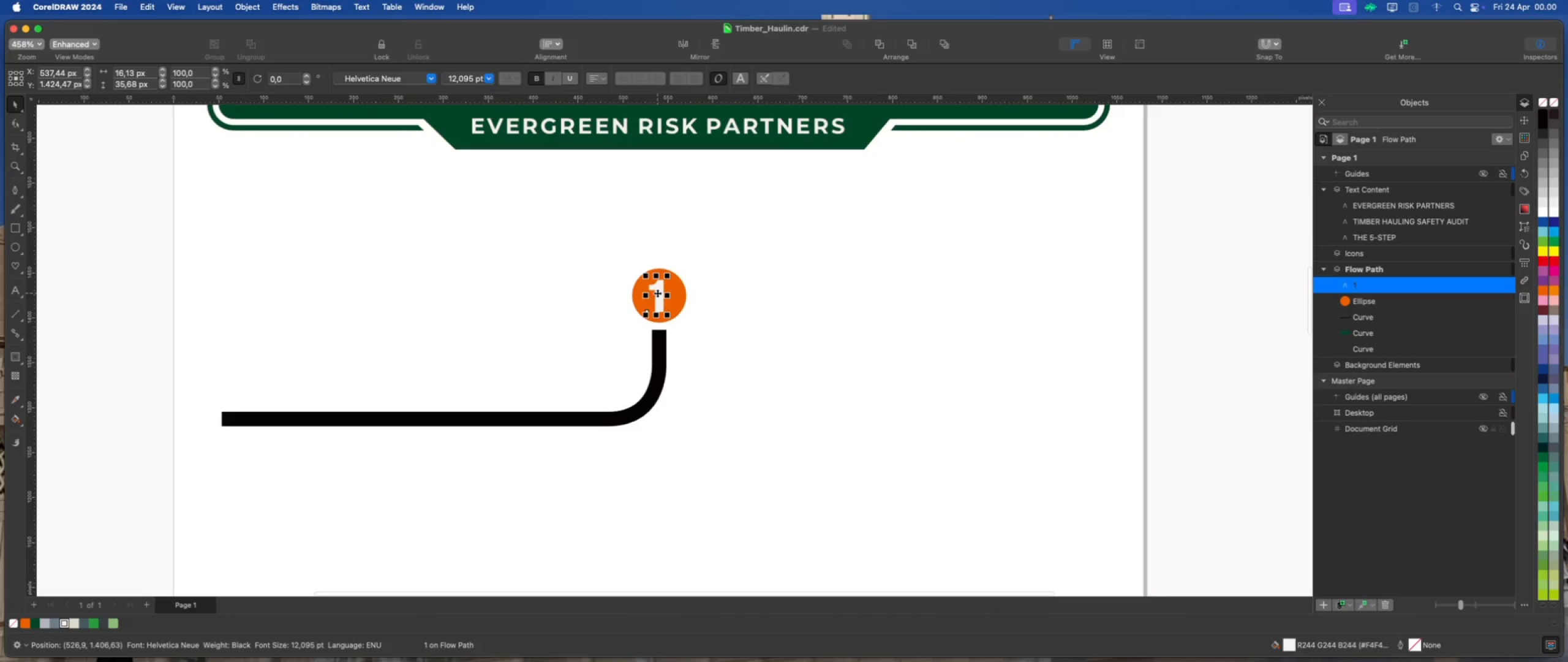 
scroll: coordinate [655, 272], scroll_direction: down, amount: 2.0
 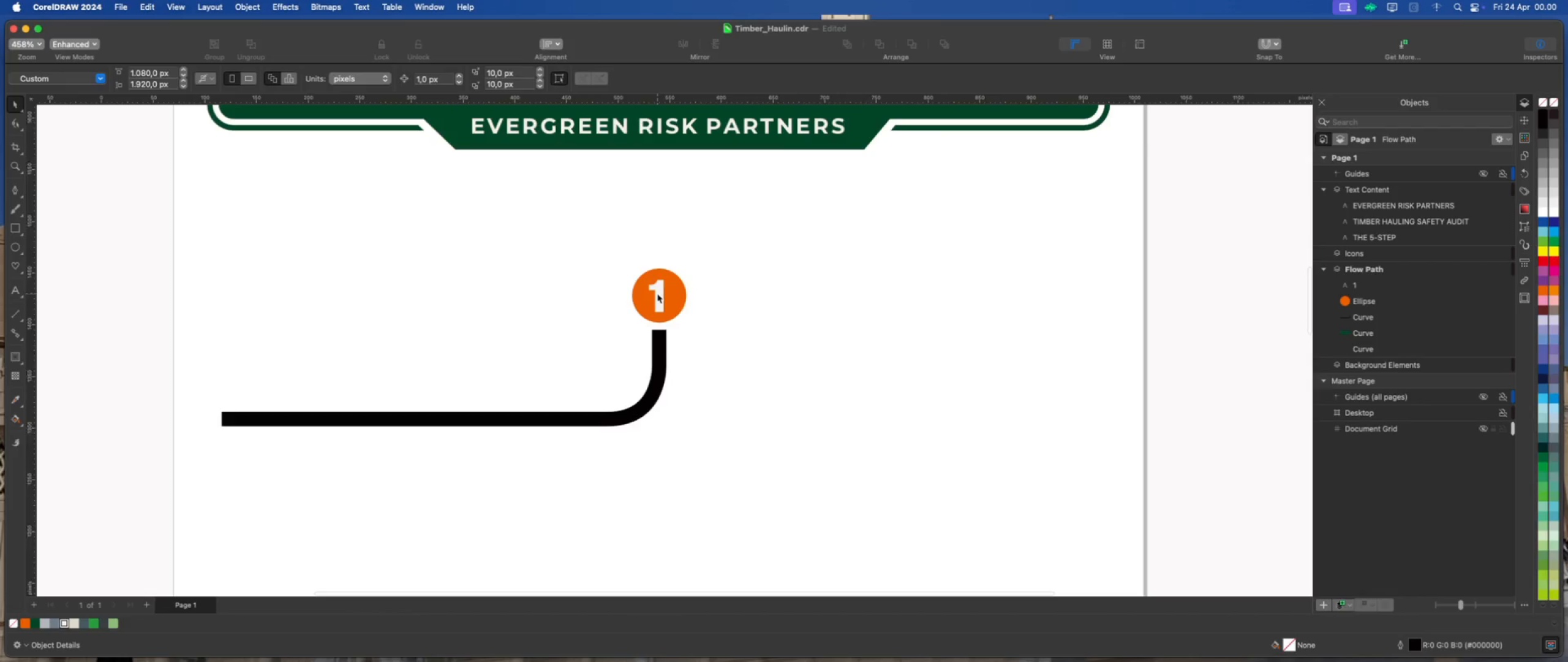 
key(ArrowRight)
 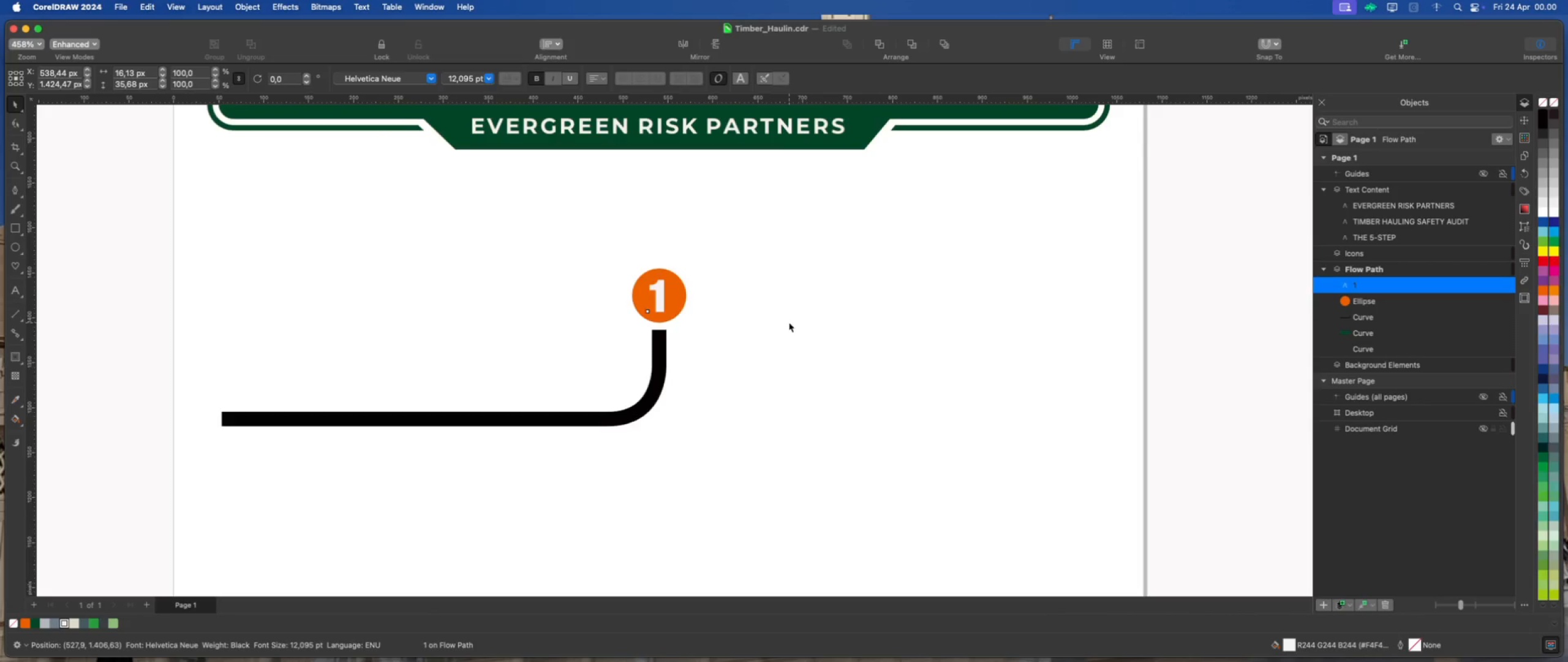 
scroll: coordinate [585, 203], scroll_direction: down, amount: 2.0
 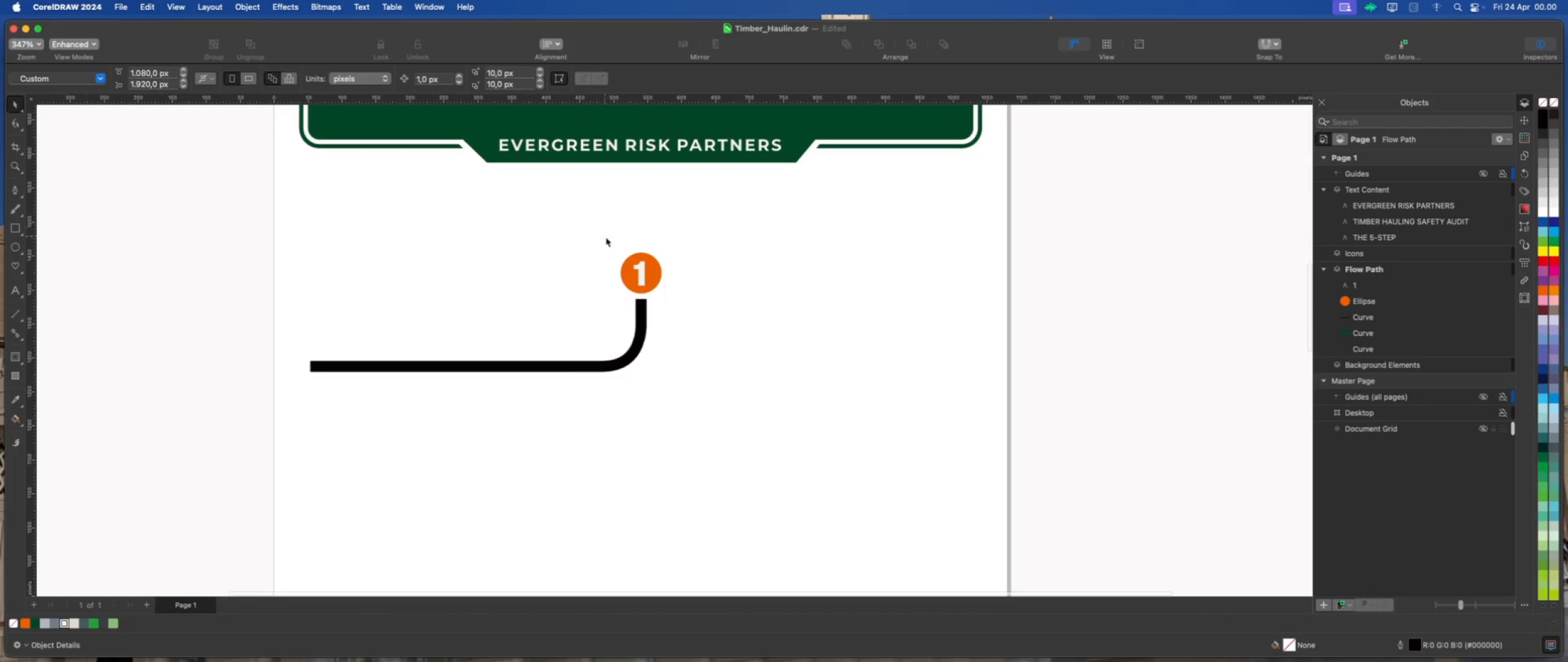 
left_click([722, 341])
 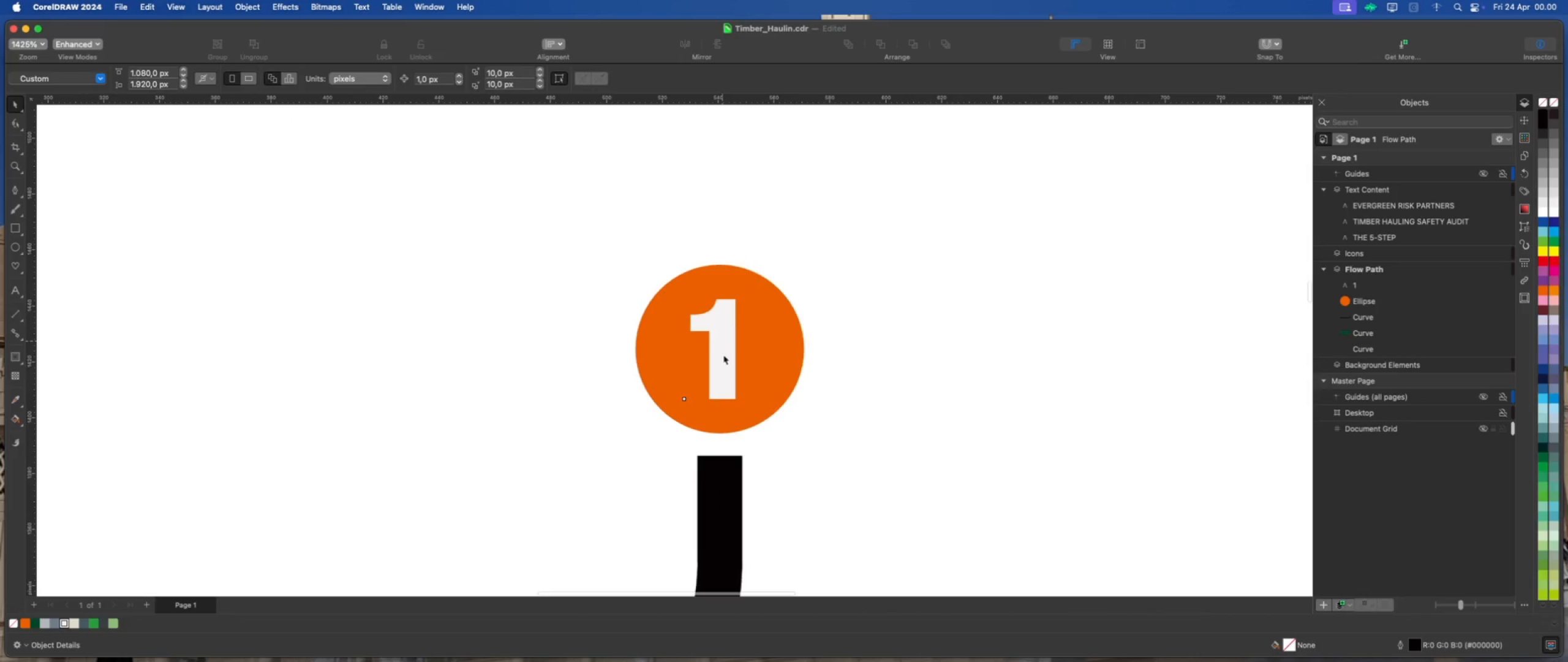 
scroll: coordinate [725, 357], scroll_direction: up, amount: 15.0
 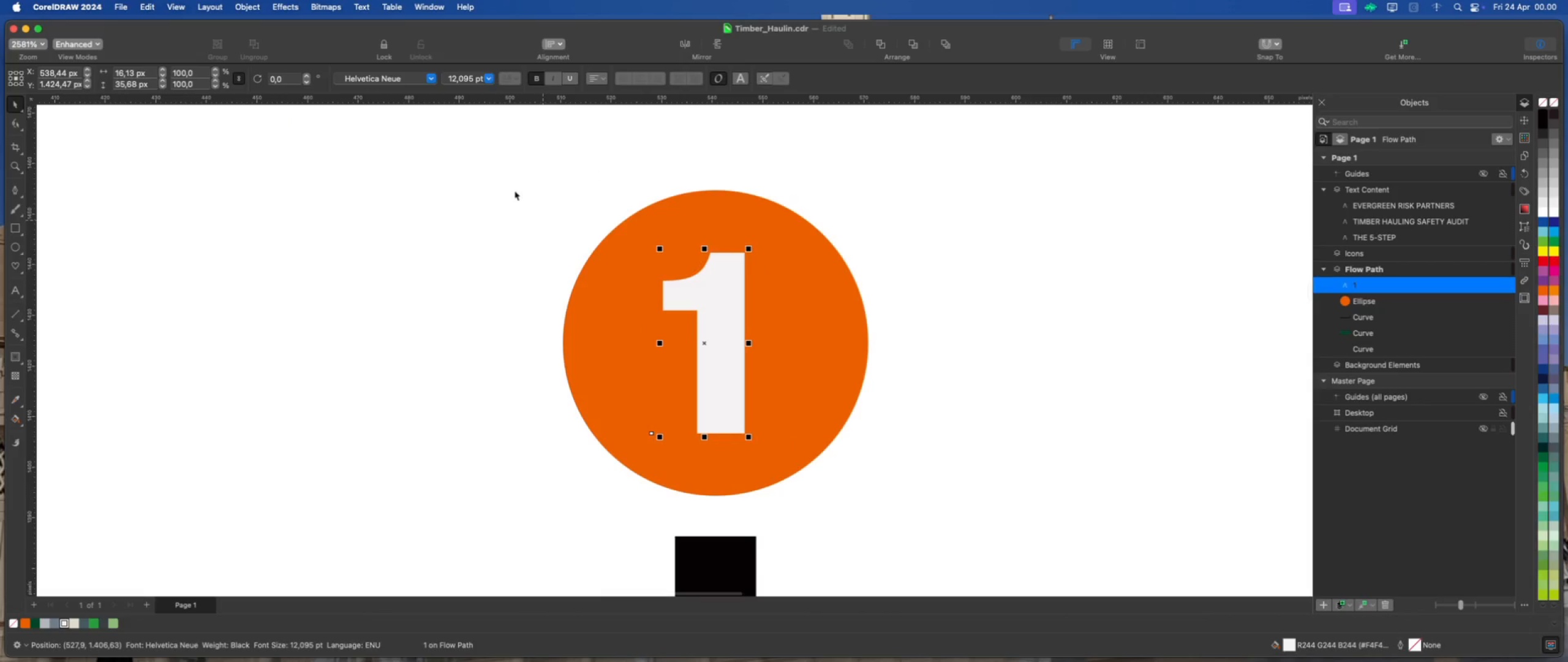 
left_click([423, 72])
 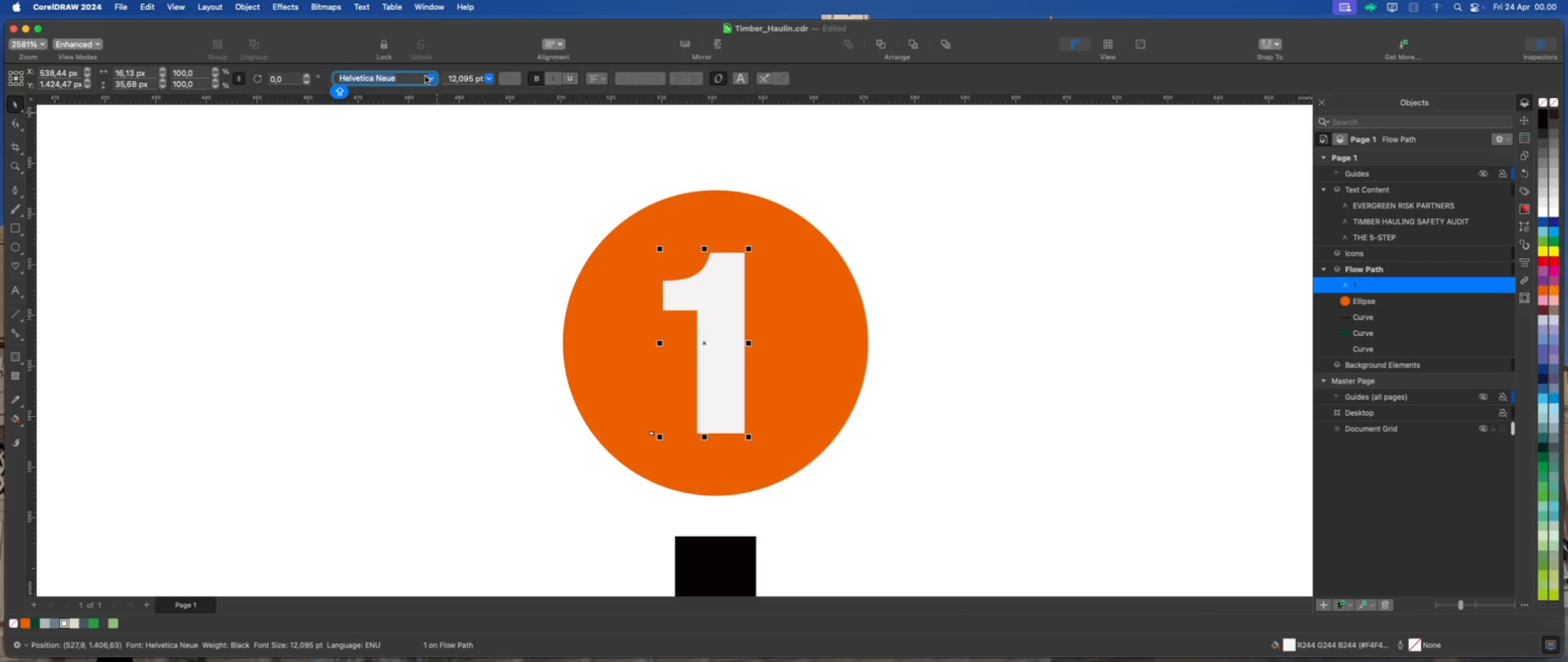 
left_click([427, 76])
 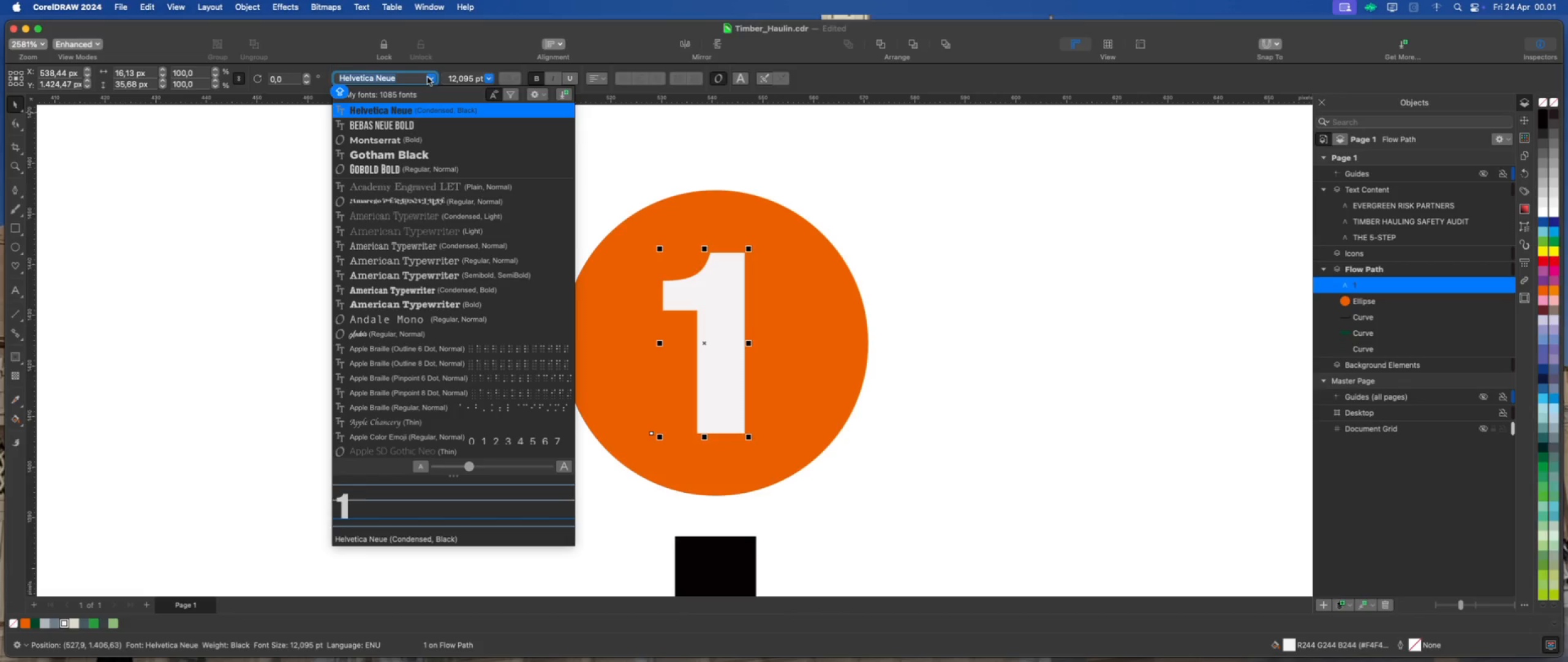 
key(CapsLock)
 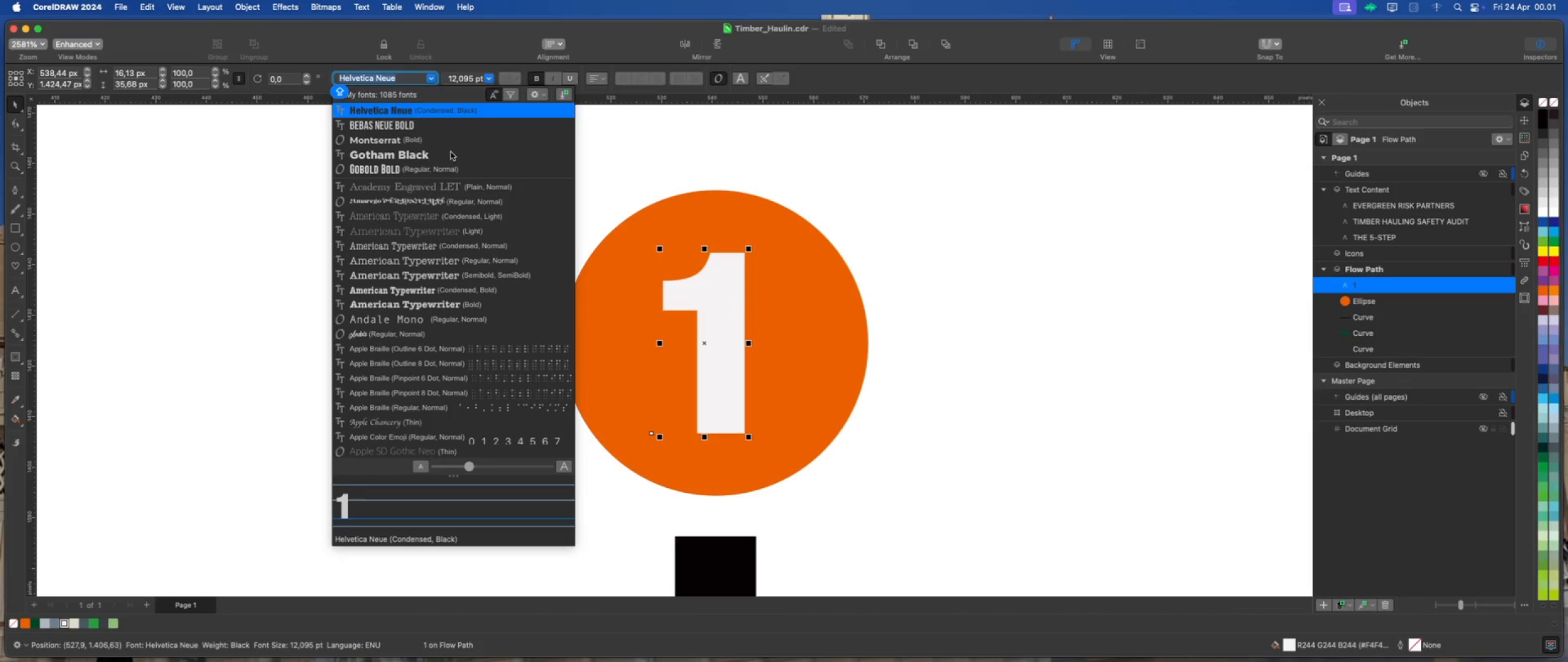 
key(Shift+ShiftLeft)
 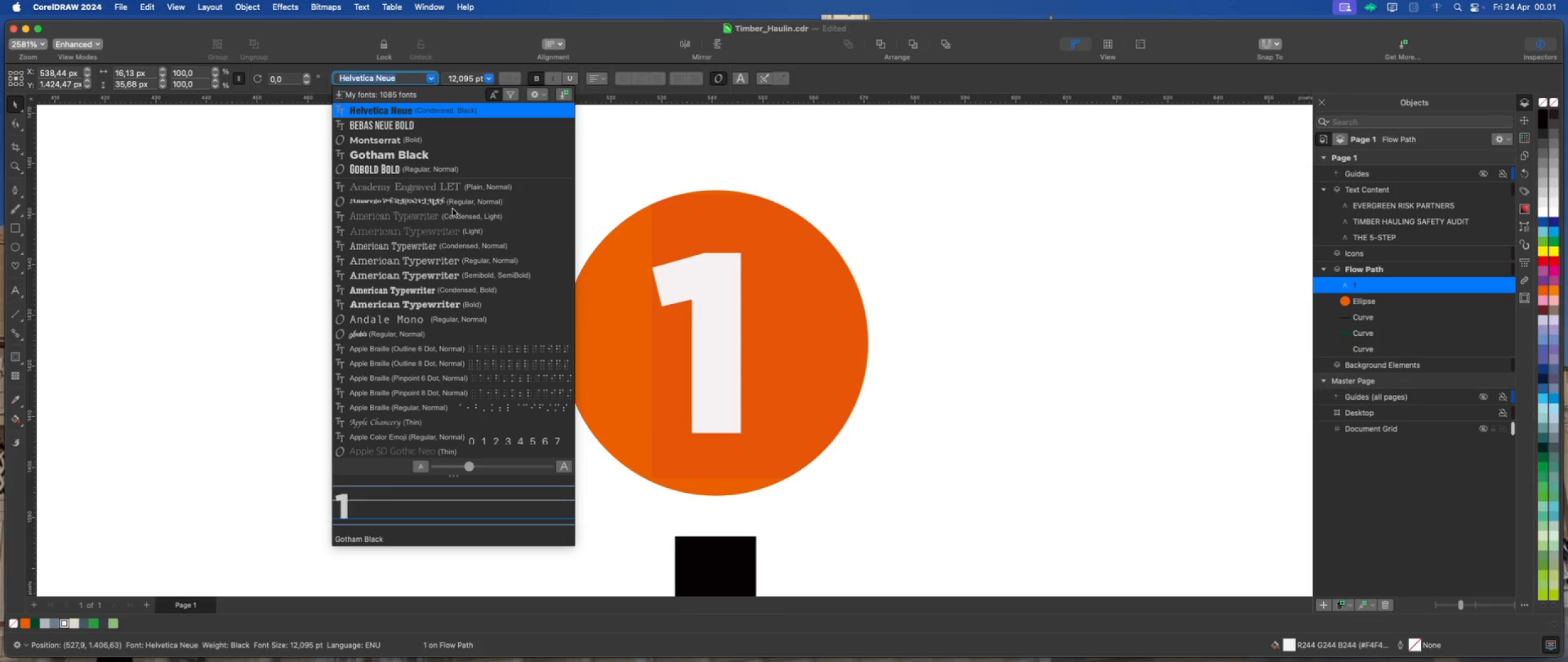 
scroll: coordinate [470, 362], scroll_direction: down, amount: 347.0
 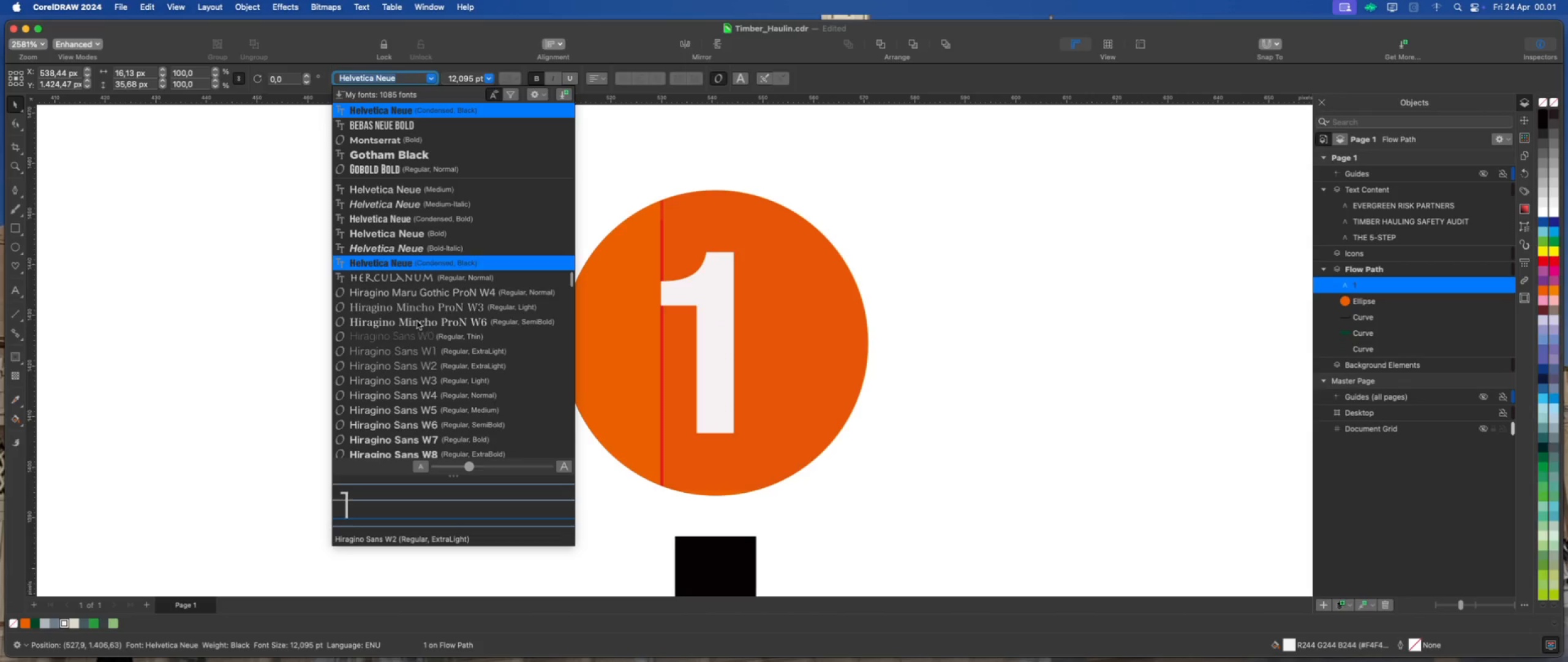 
scroll: coordinate [405, 303], scroll_direction: up, amount: 4.0
 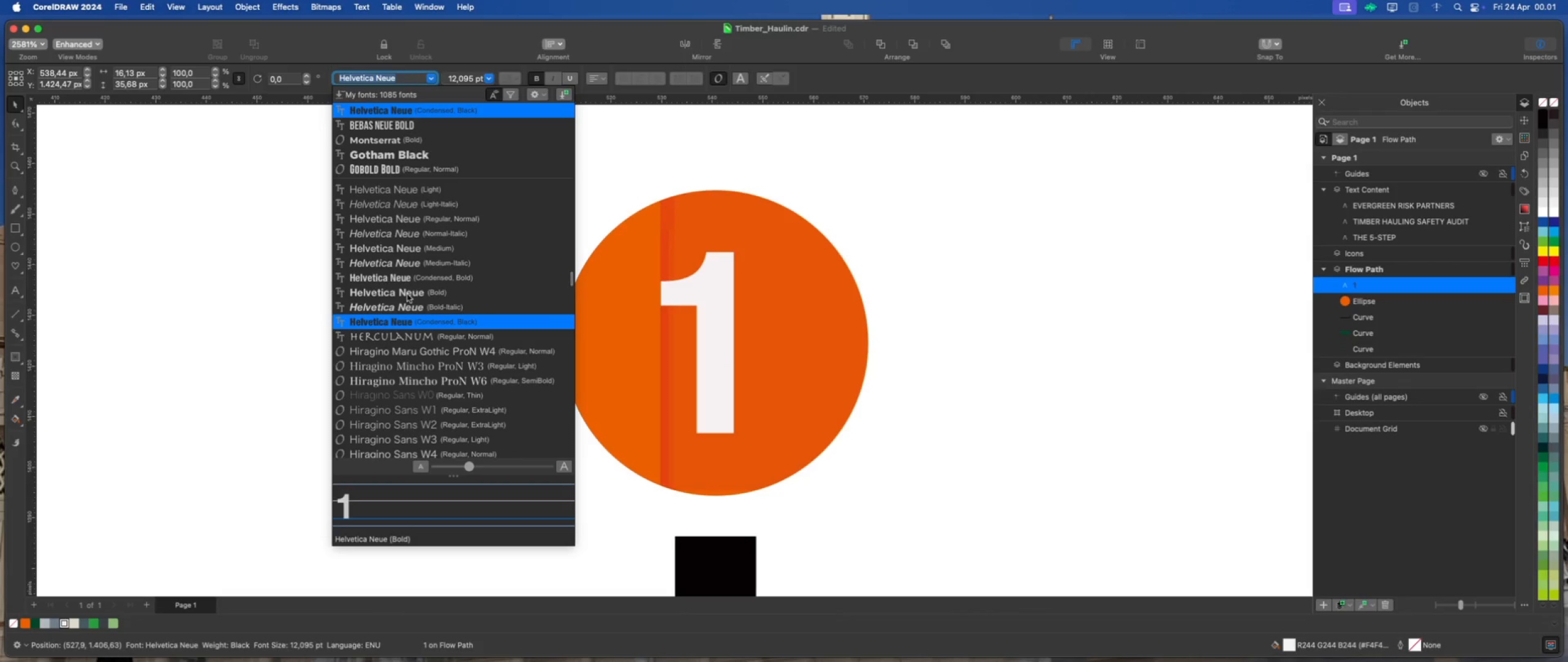 
left_click([407, 294])
 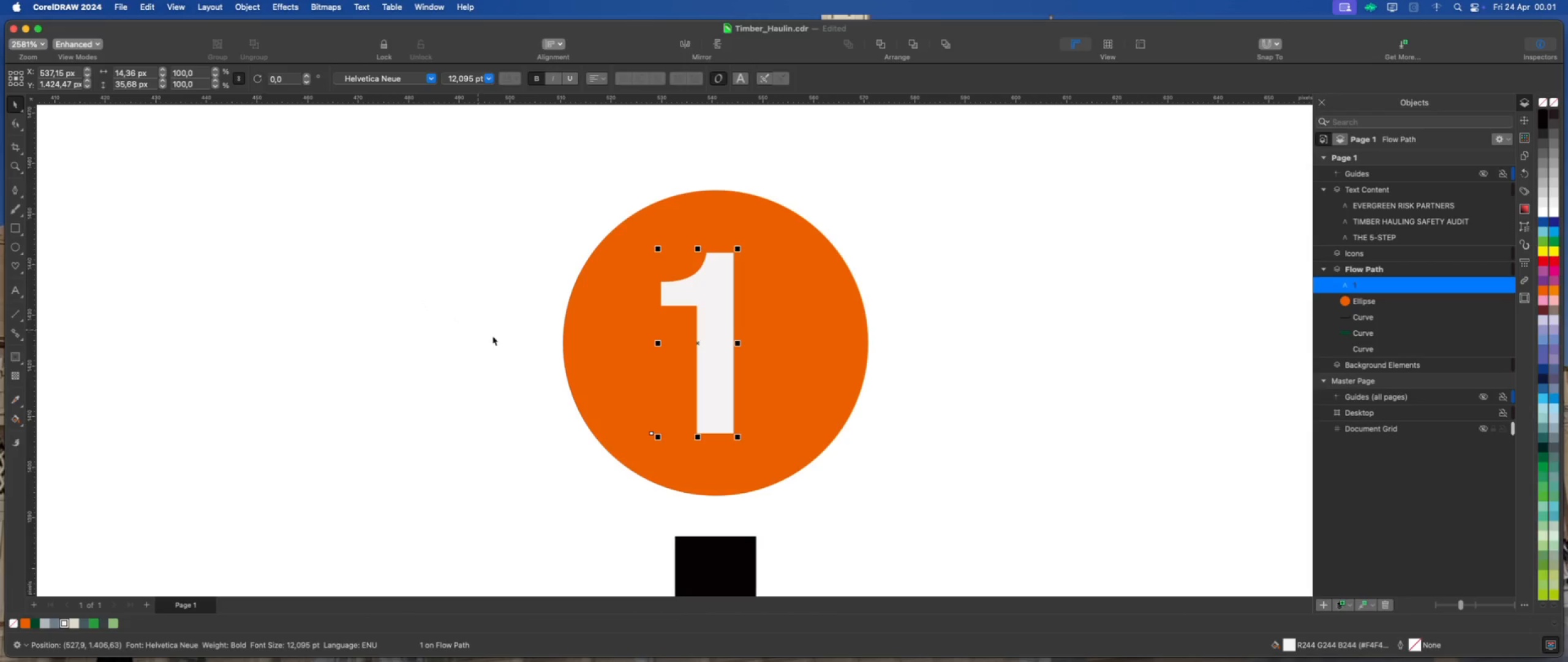 
scroll: coordinate [559, 356], scroll_direction: down, amount: 3.0
 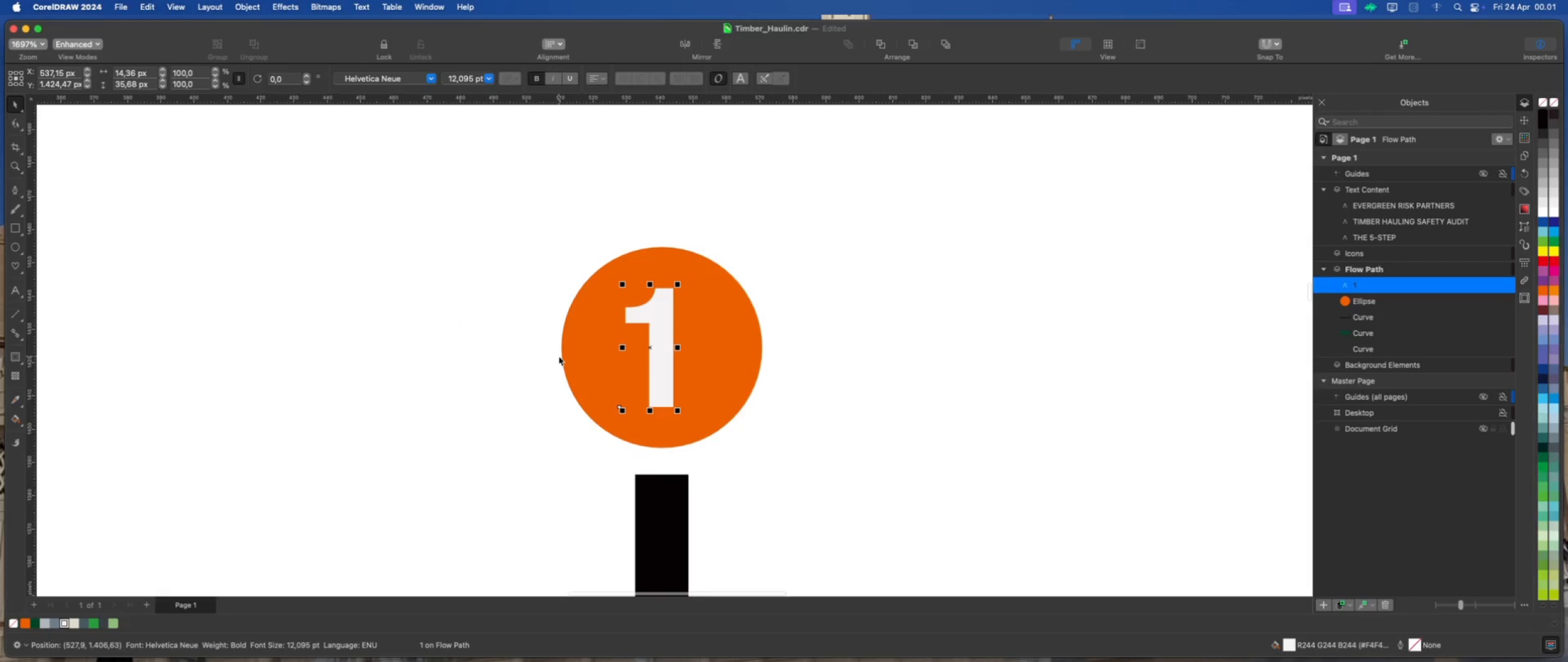 
left_click([657, 382])
 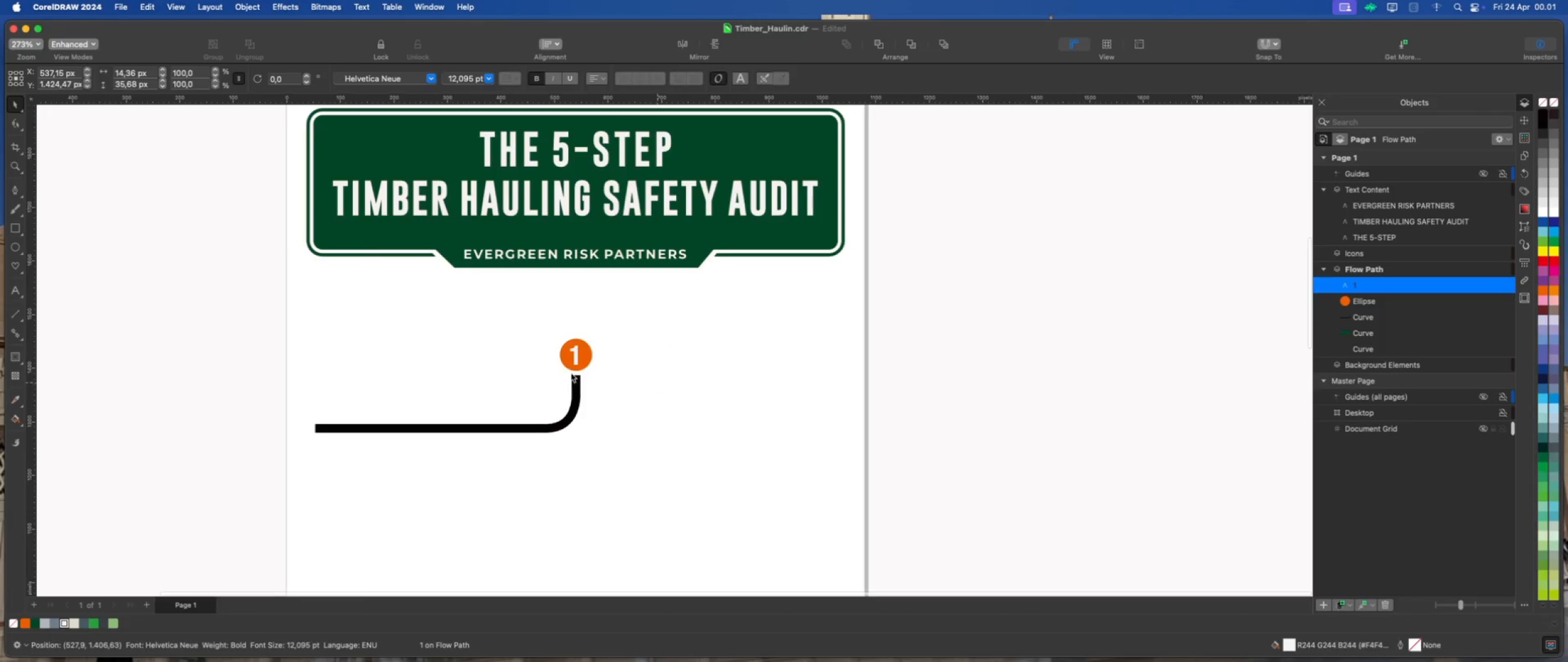 
scroll: coordinate [562, 356], scroll_direction: down, amount: 17.0
 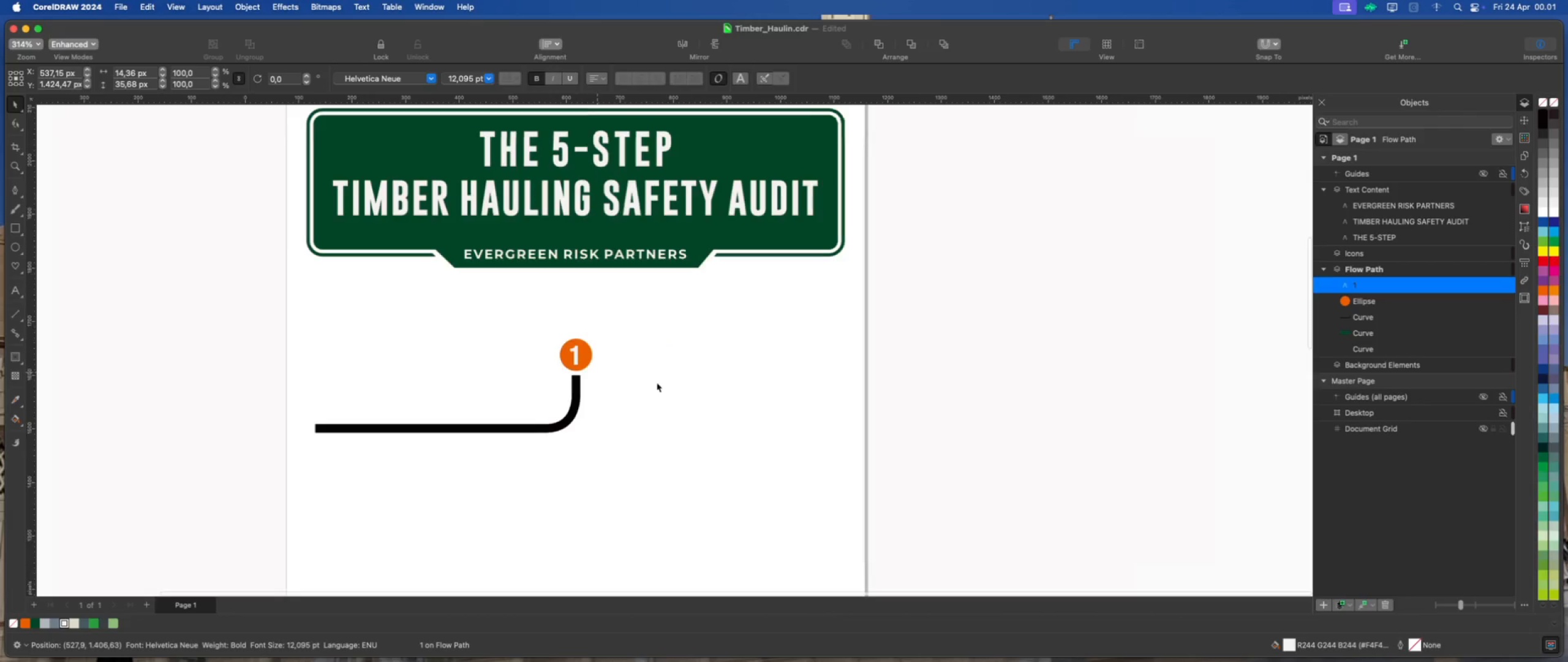 
scroll: coordinate [562, 363], scroll_direction: up, amount: 4.0
 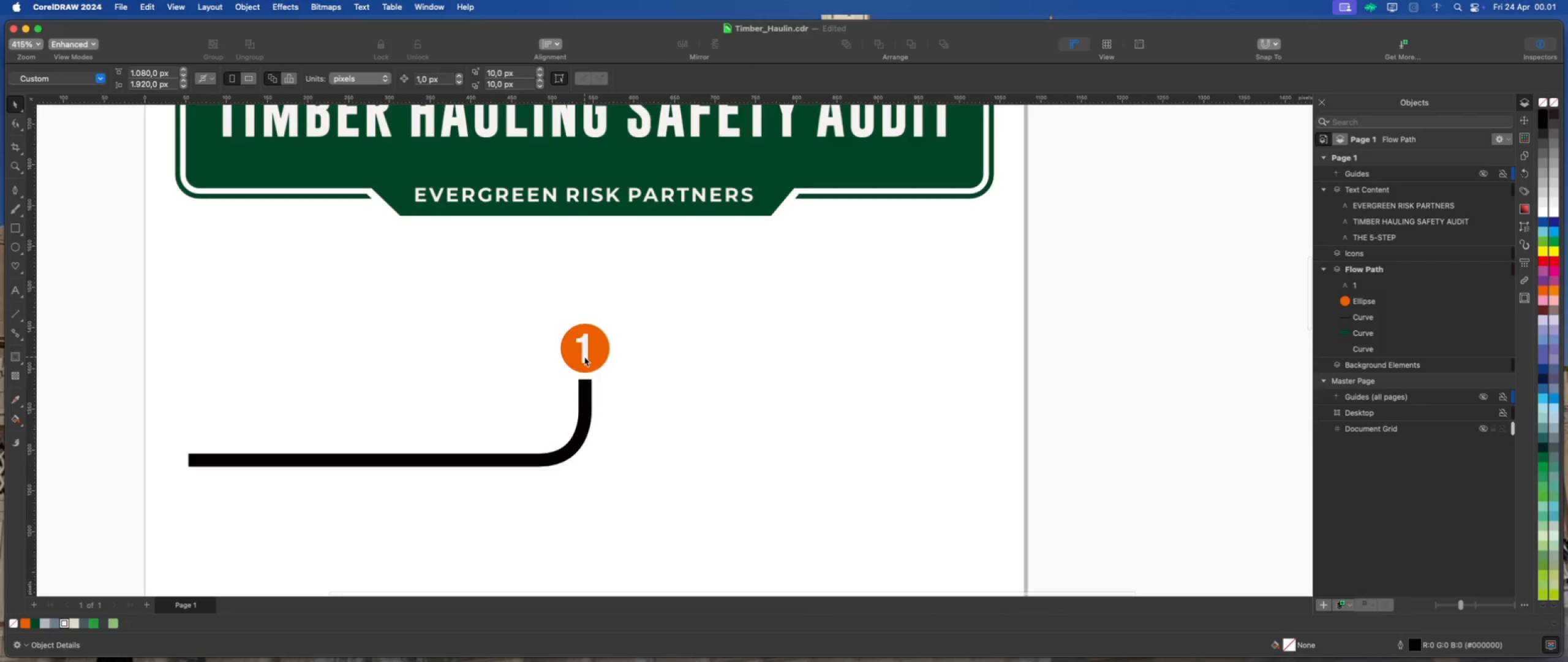 
left_click([584, 357])
 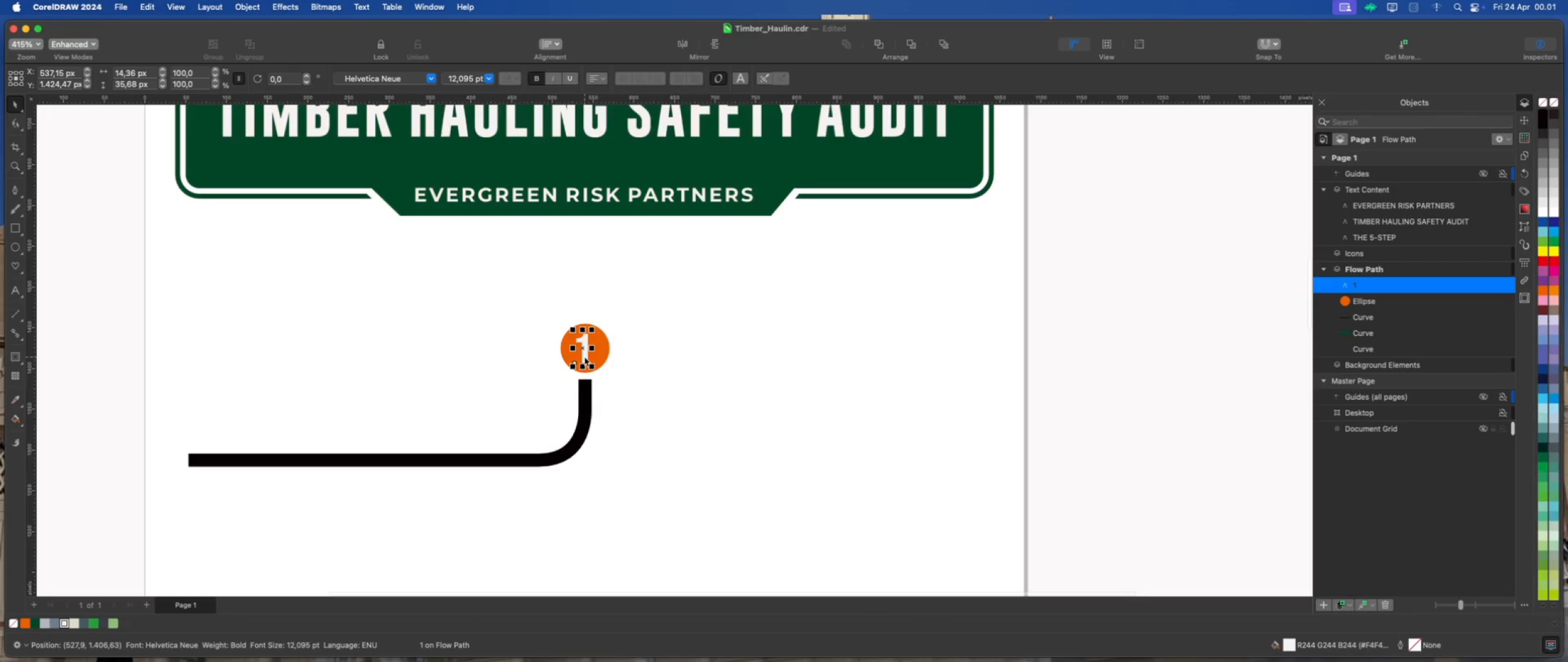 
key(ArrowRight)
 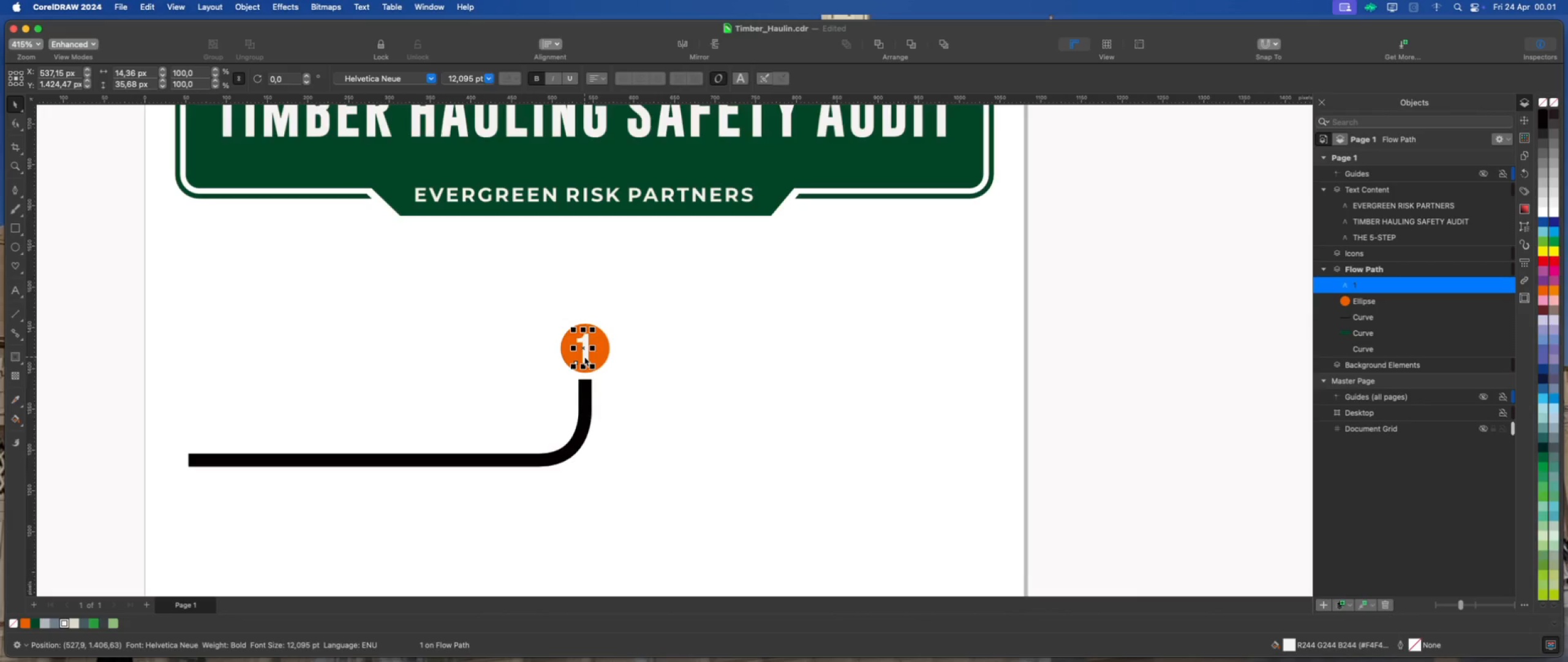 
key(ArrowRight)
 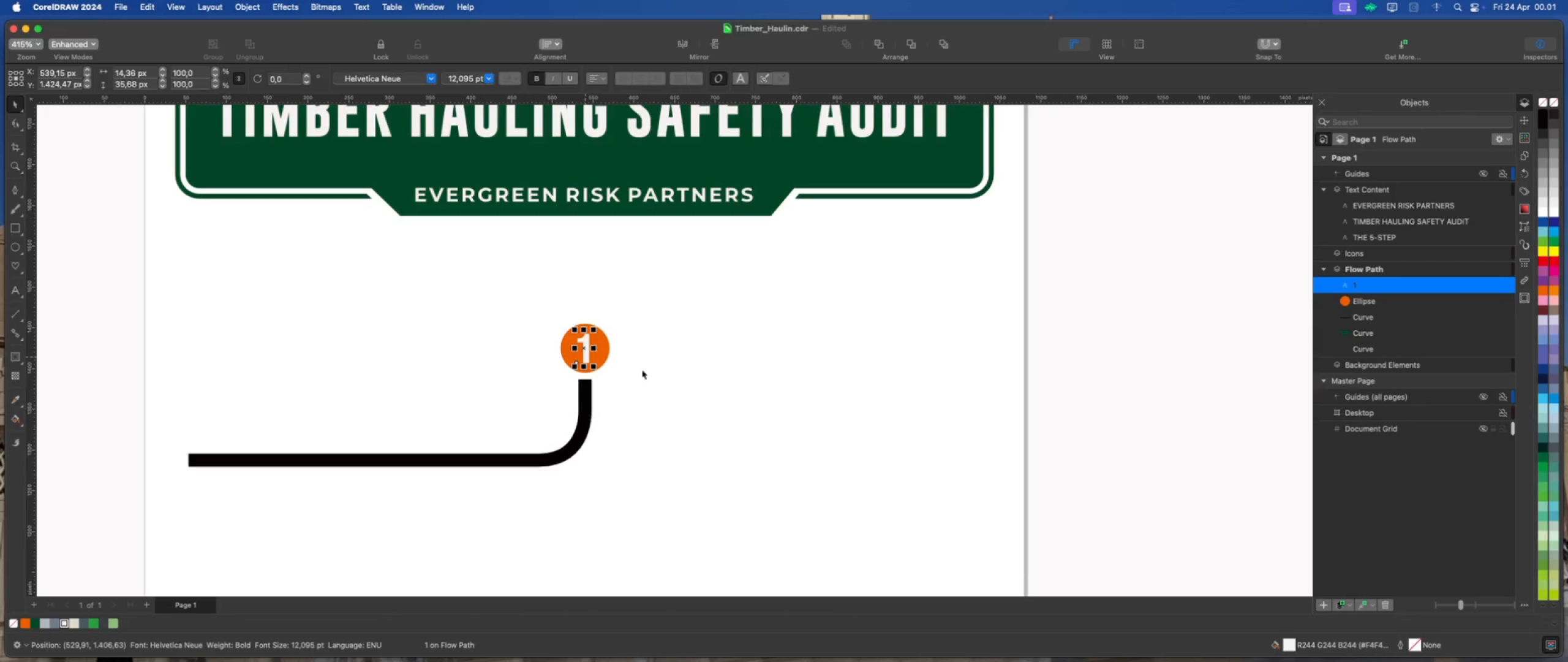 
left_click([664, 377])
 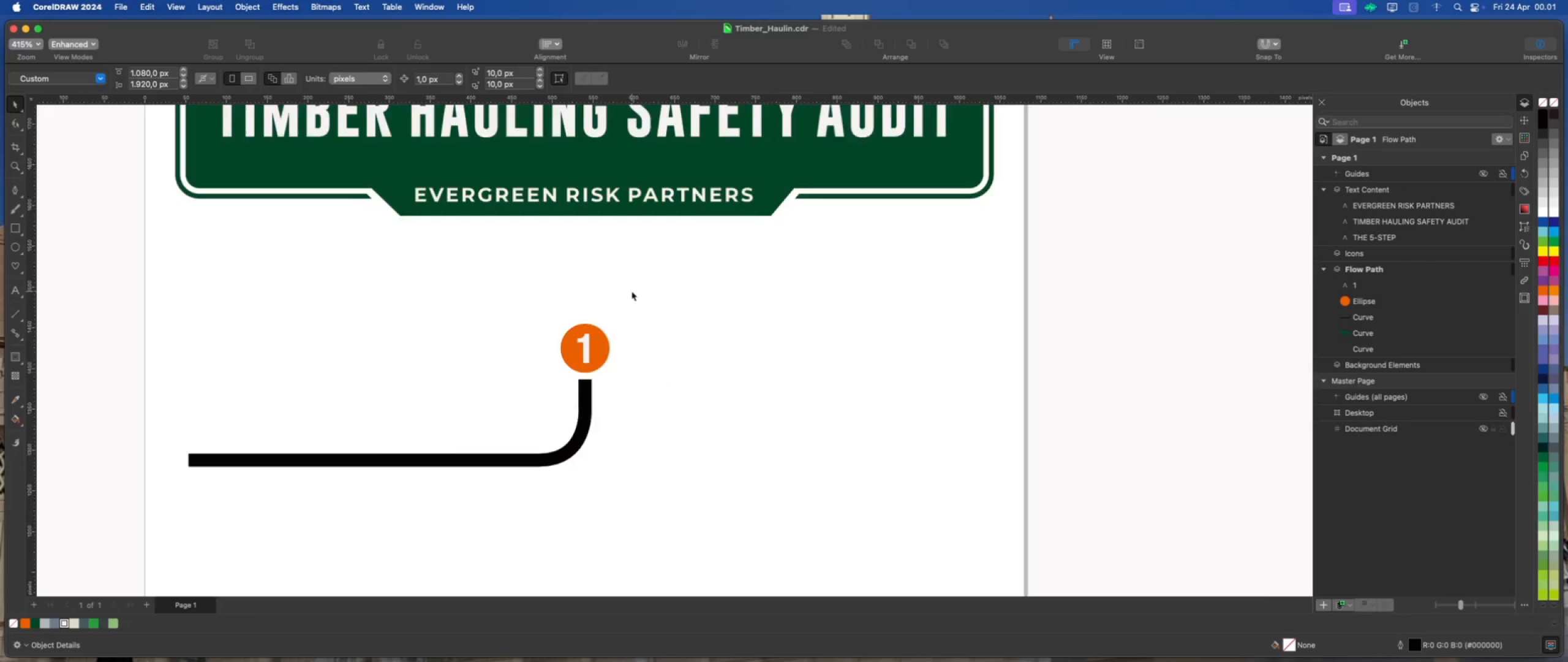 
scroll: coordinate [631, 291], scroll_direction: down, amount: 5.0
 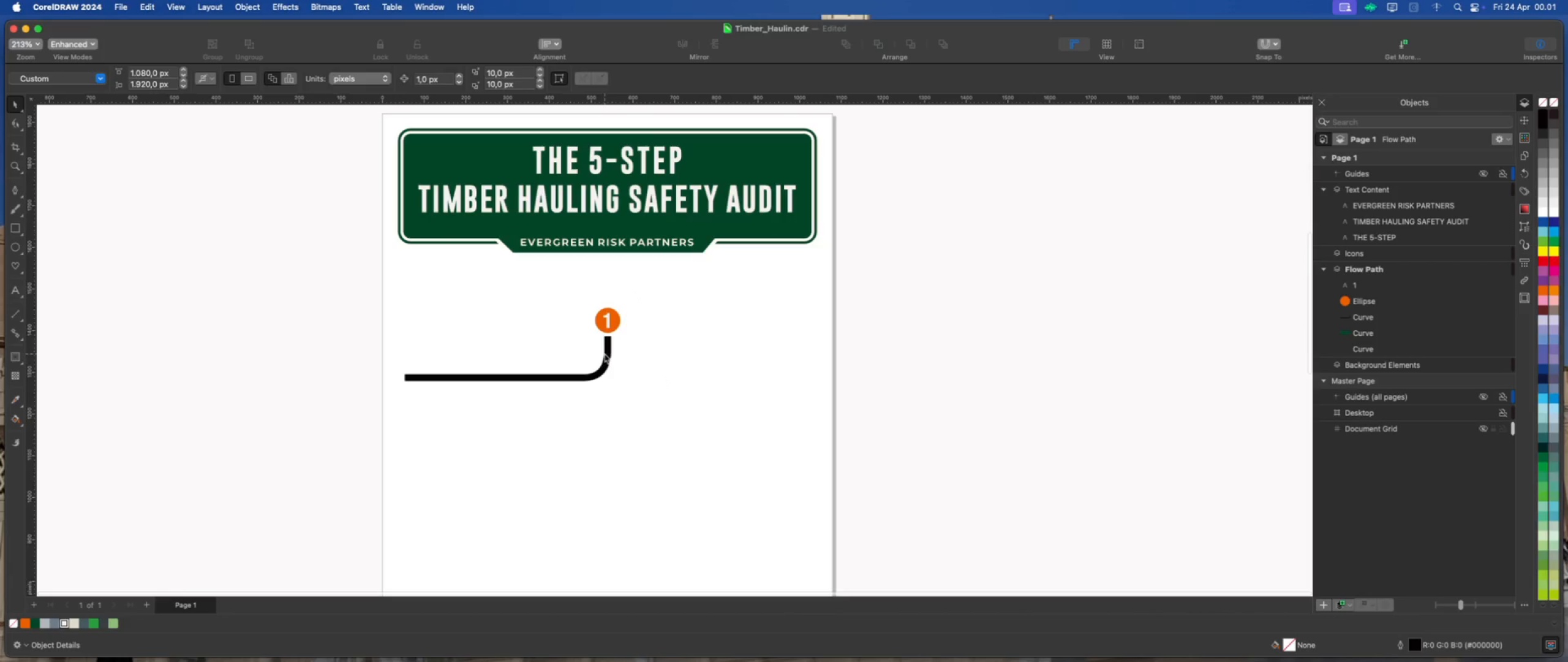 
left_click([606, 356])
 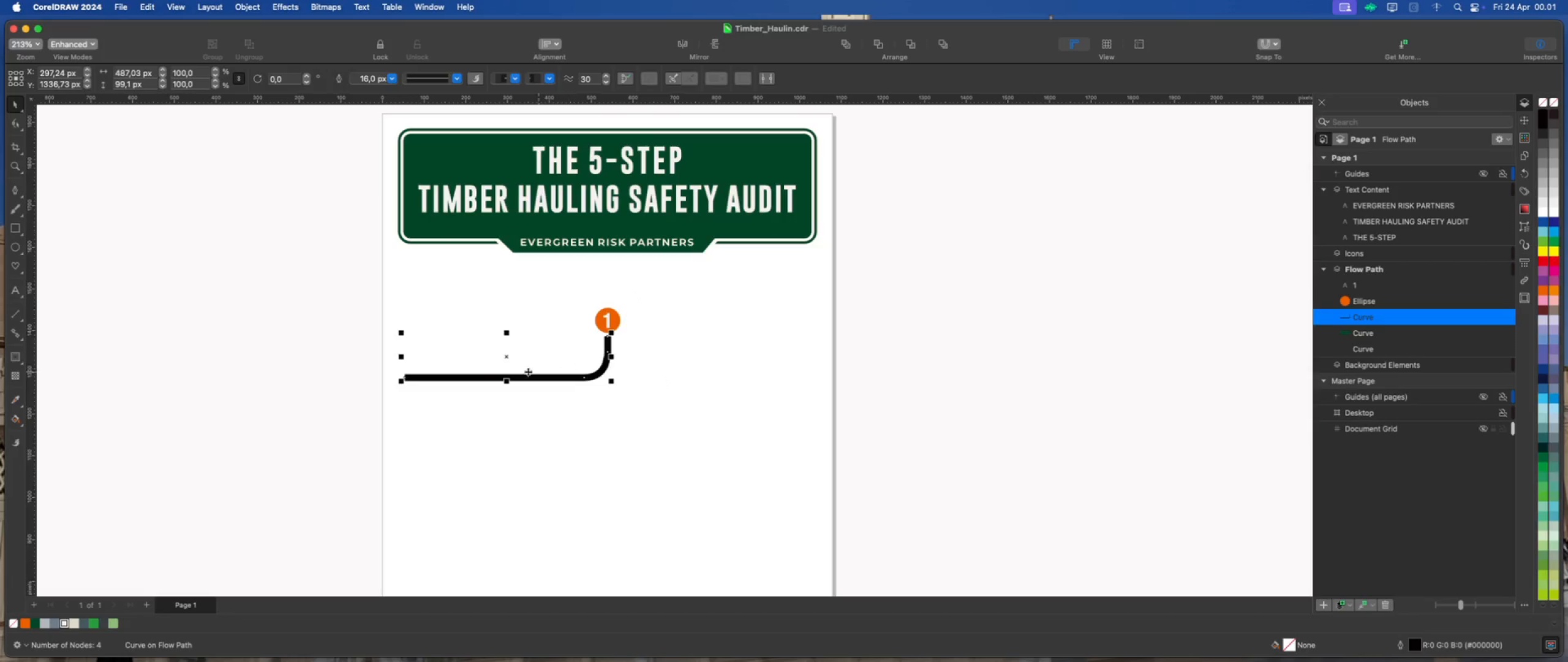 
scroll: coordinate [480, 365], scroll_direction: up, amount: 2.0
 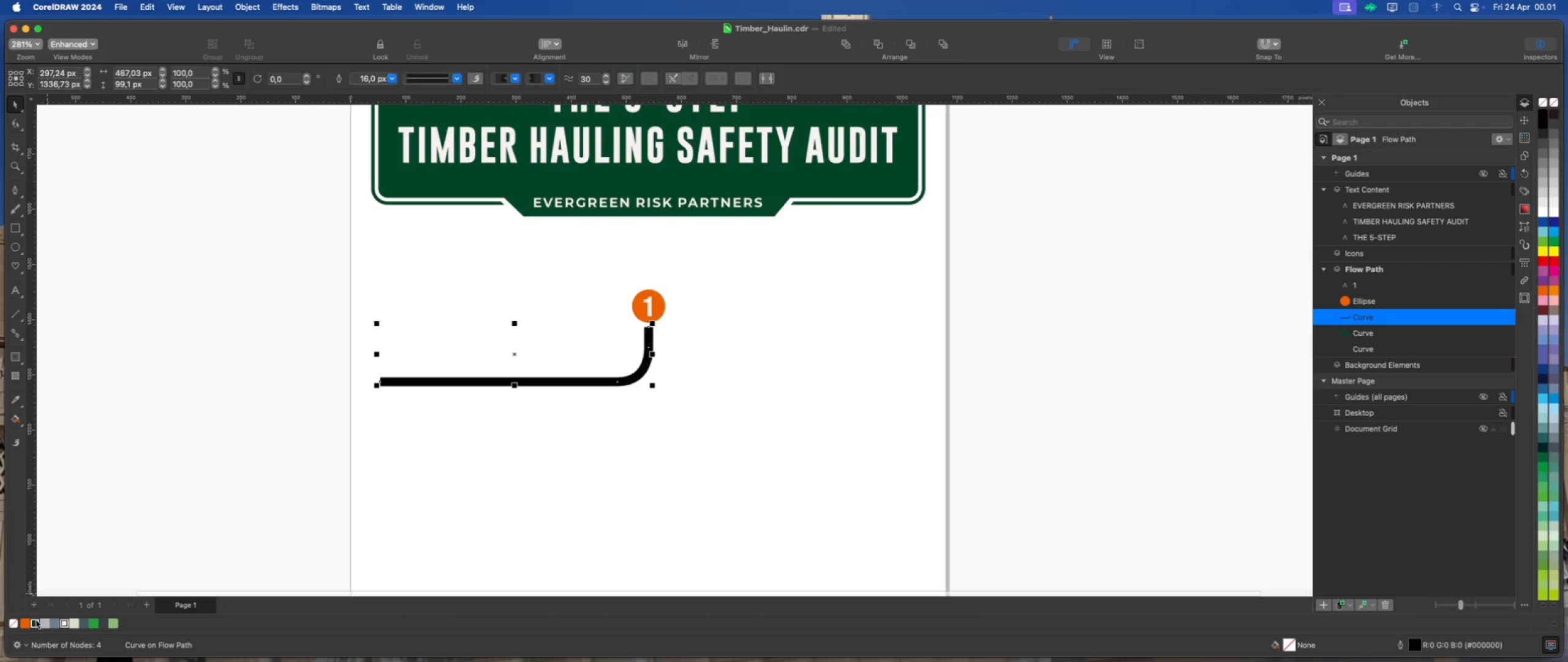 
left_click([69, 582])
 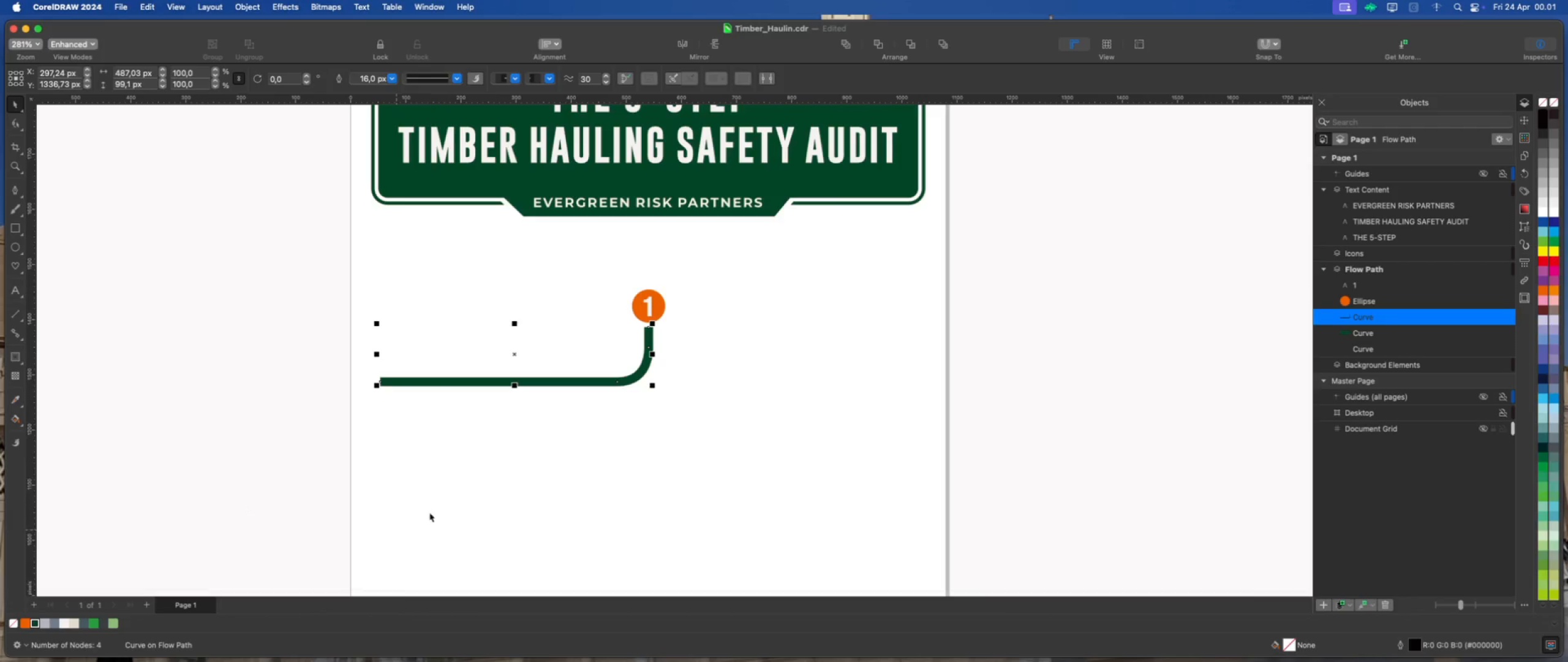 
left_click([429, 512])
 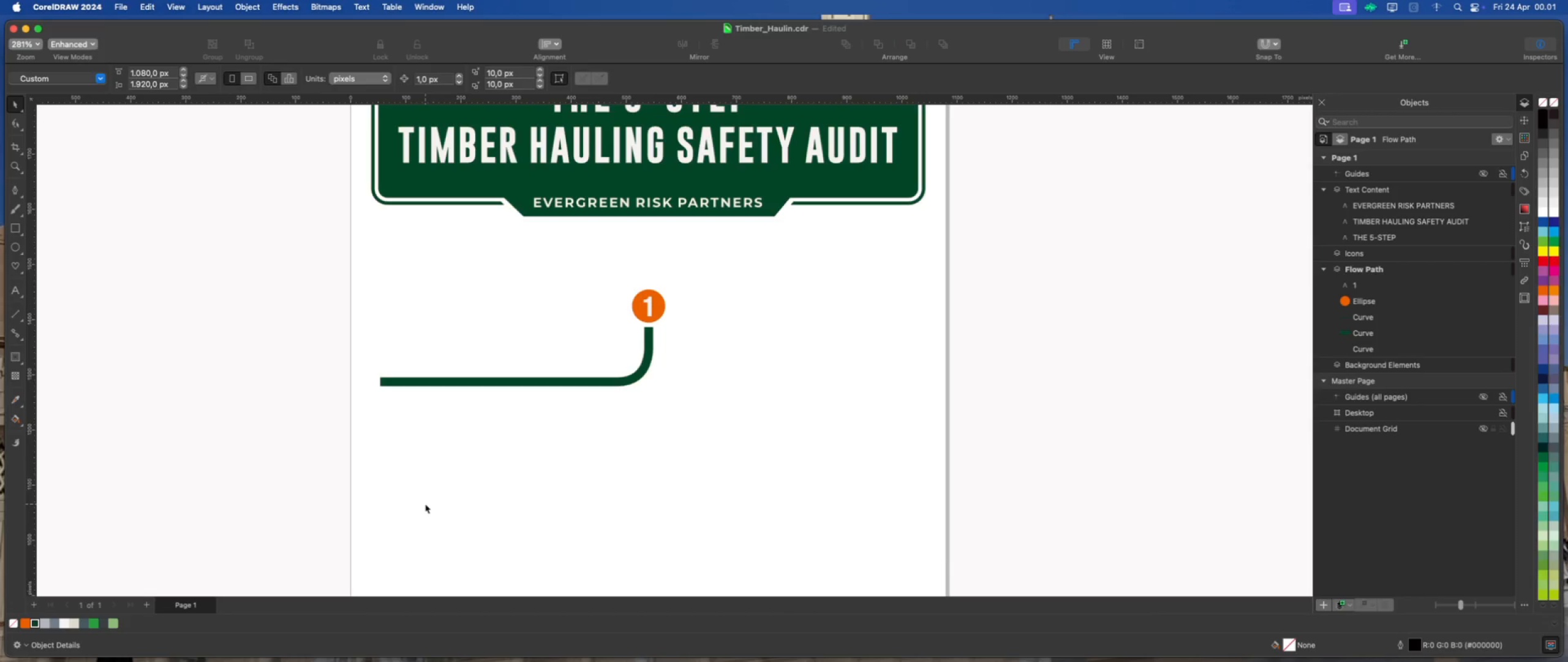 
wait(6.61)
 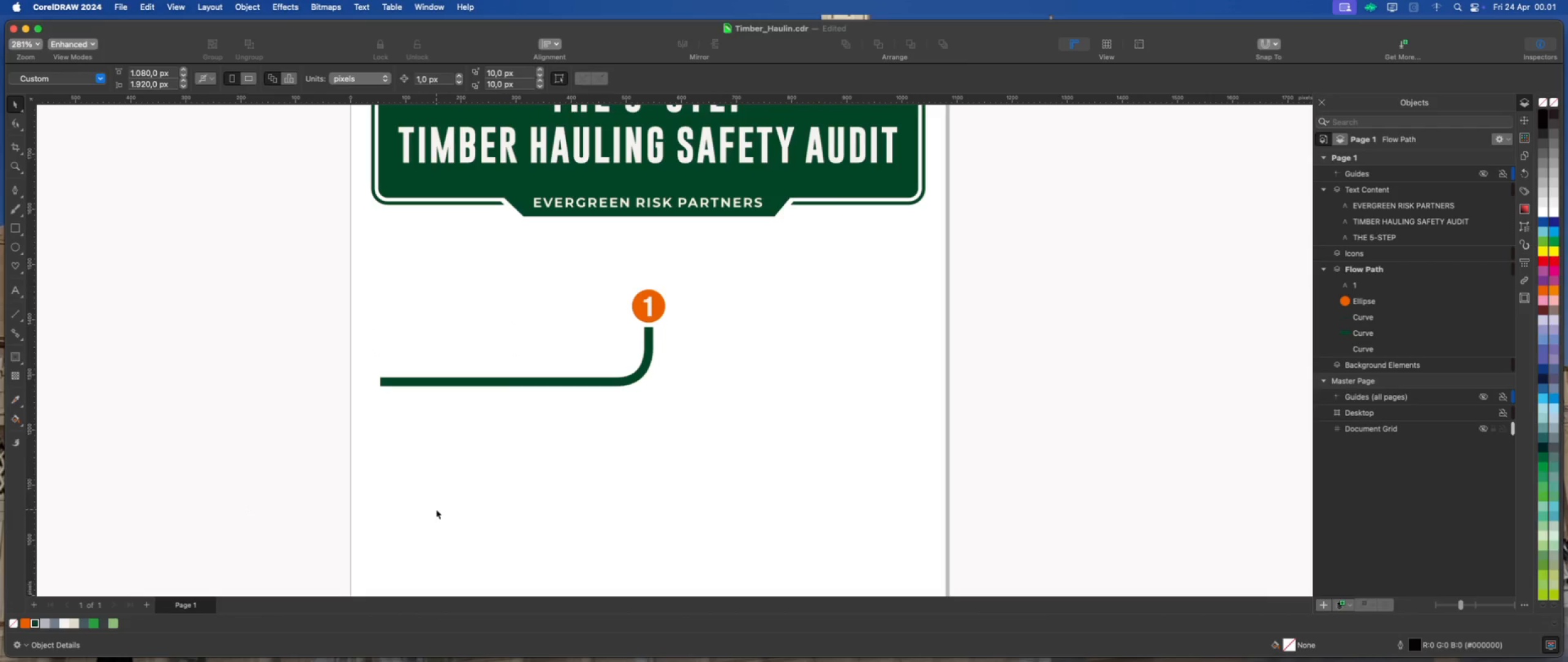 
scroll: coordinate [456, 429], scroll_direction: down, amount: 2.0
 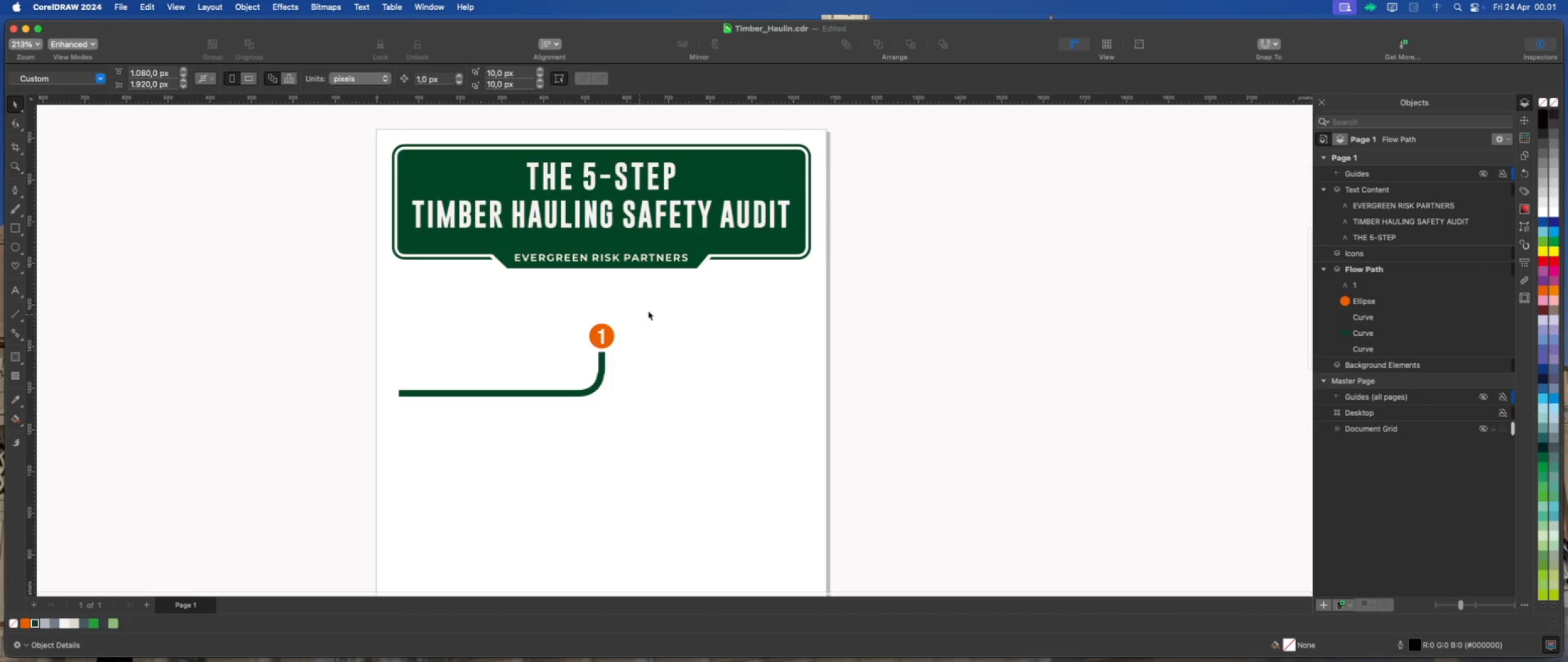 
left_click_drag(start_coordinate=[652, 306], to_coordinate=[375, 421])
 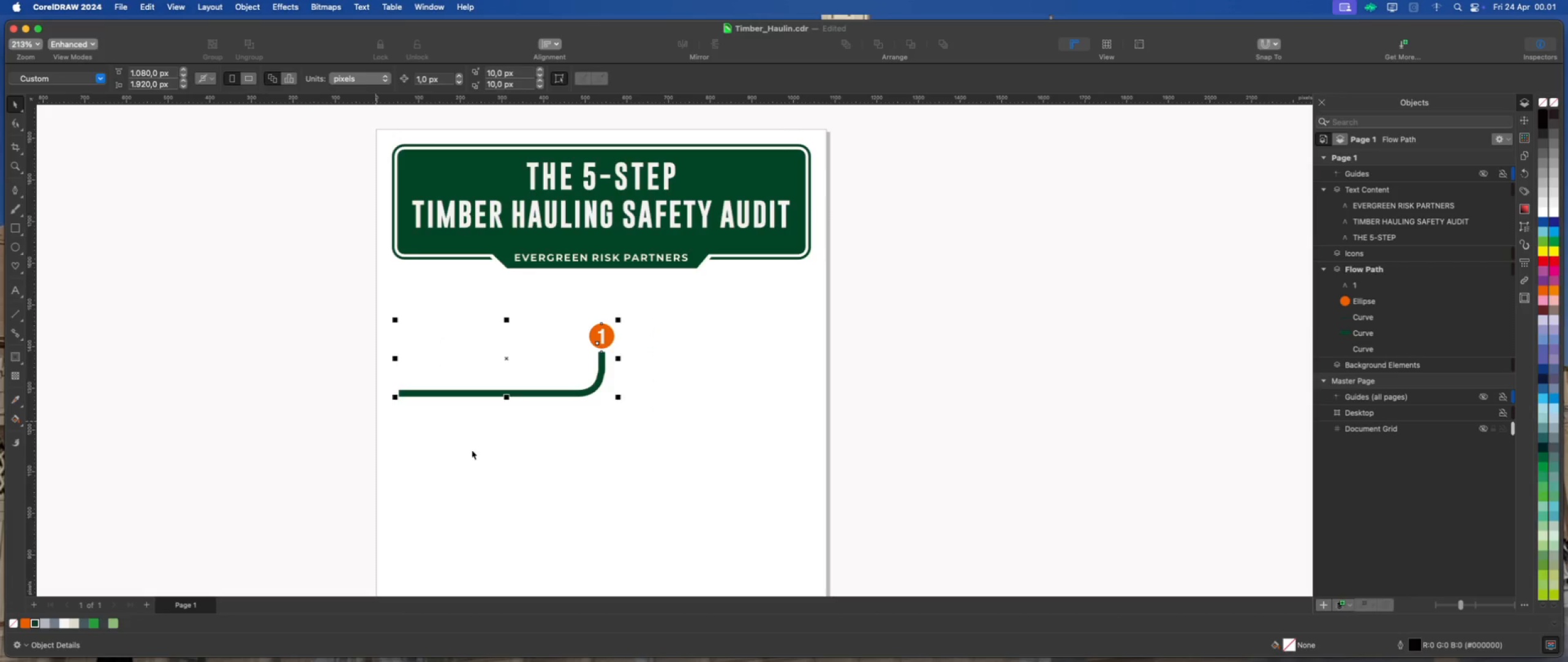 
left_click([472, 450])
 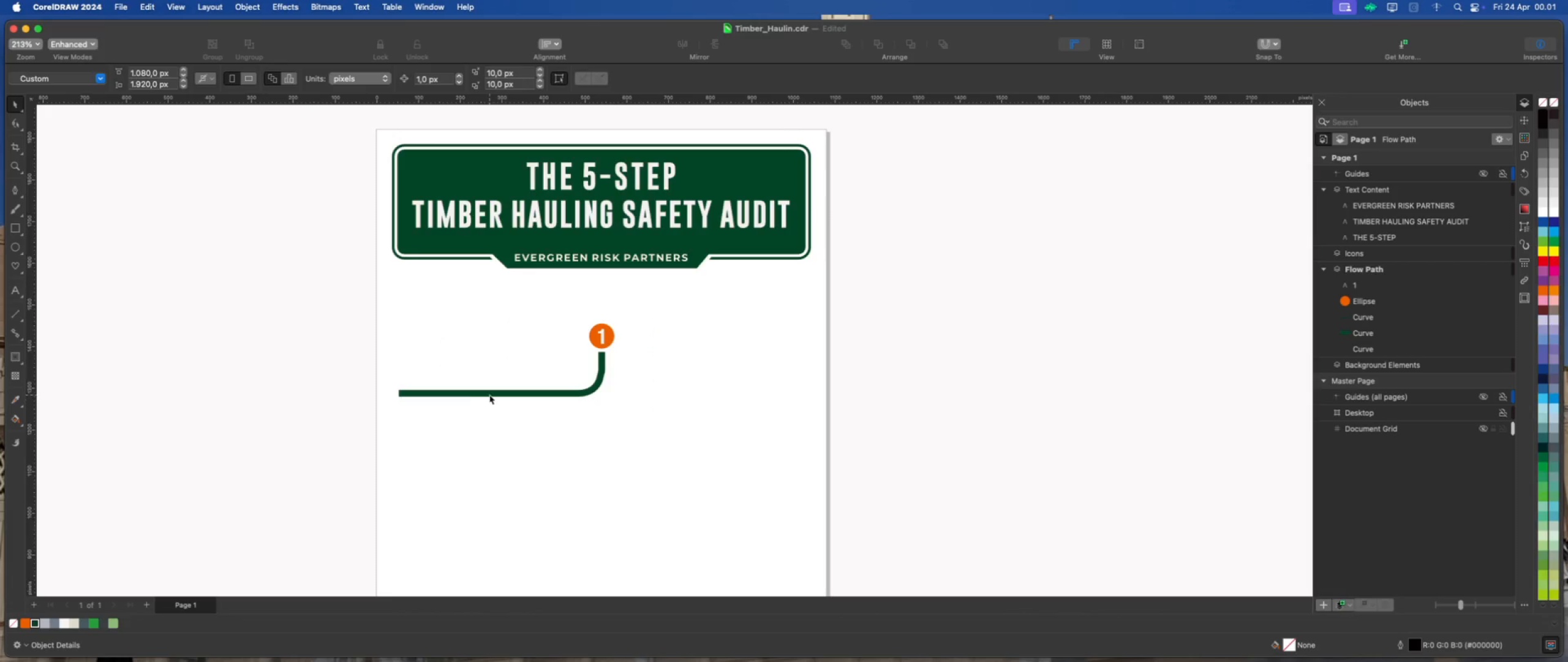 
left_click([490, 394])
 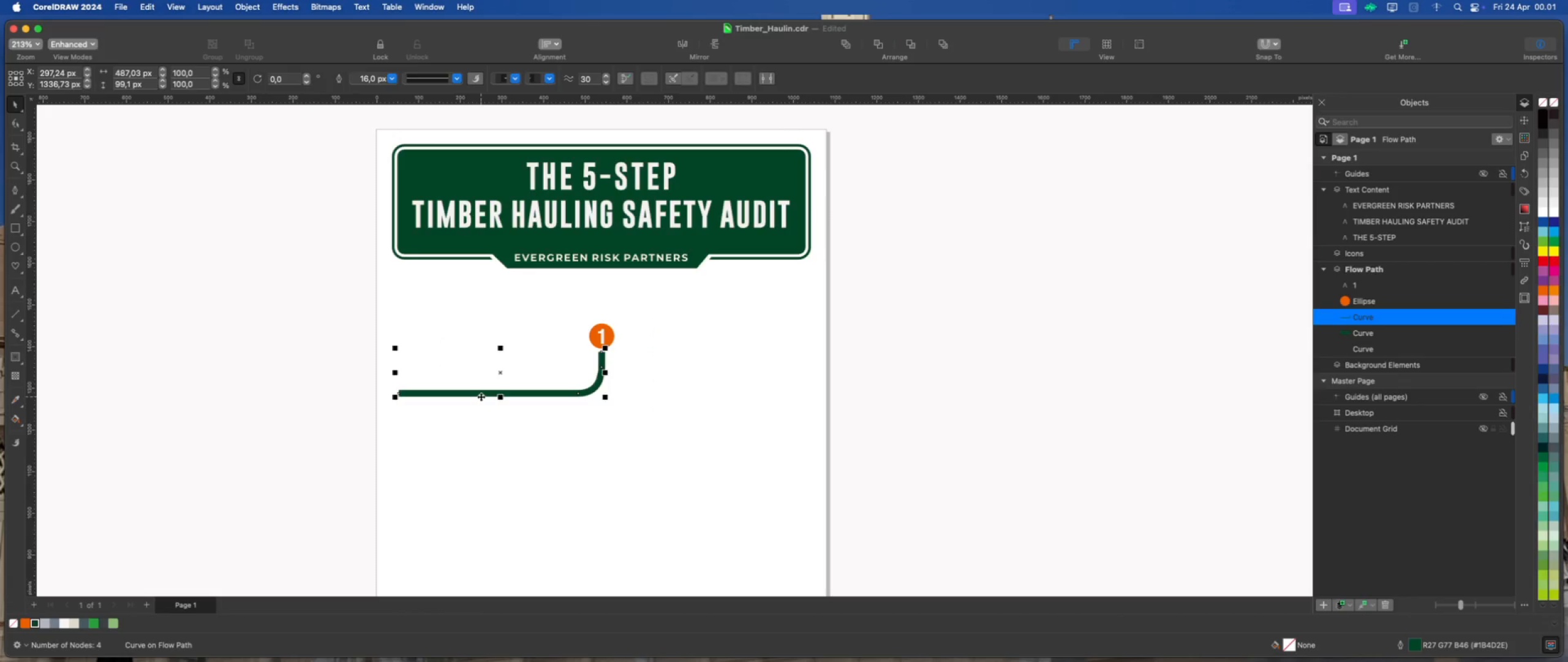 
scroll: coordinate [464, 395], scroll_direction: down, amount: 2.0
 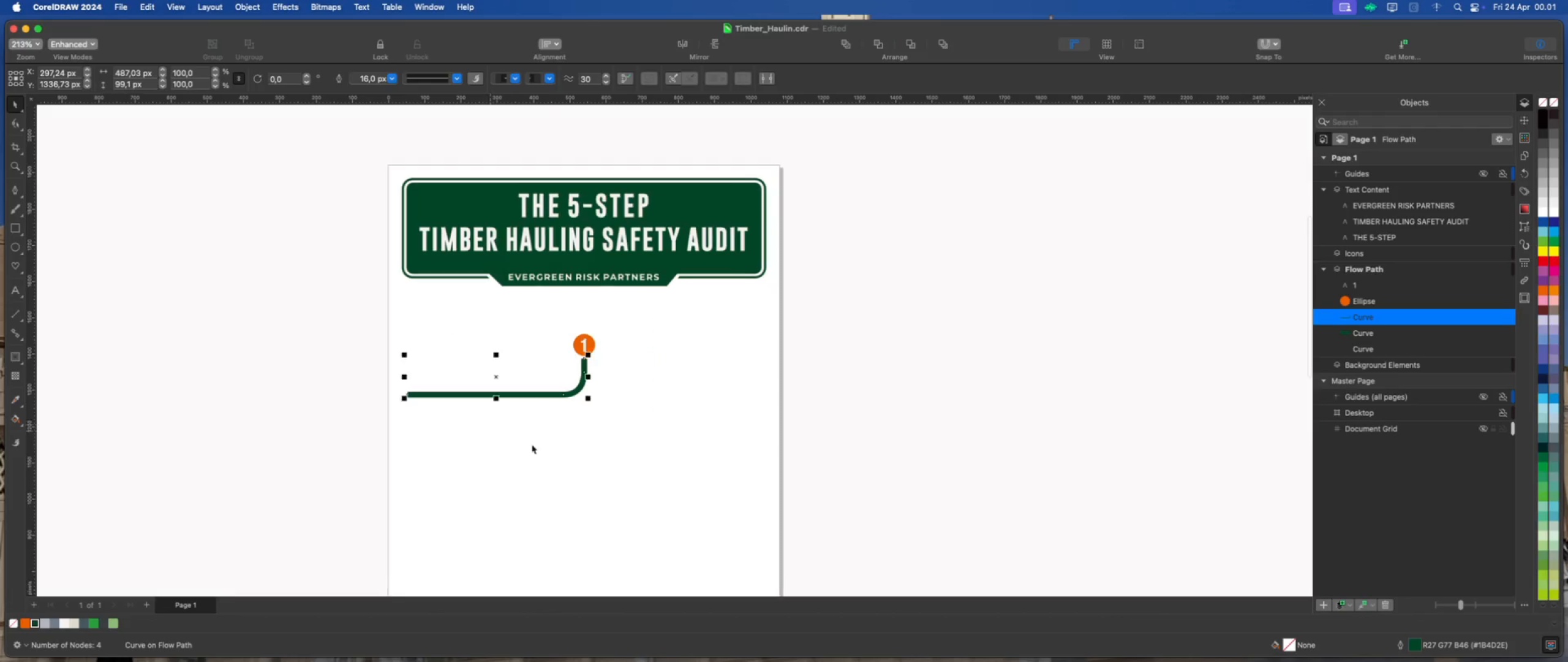 
scroll: coordinate [577, 444], scroll_direction: up, amount: 2.0
 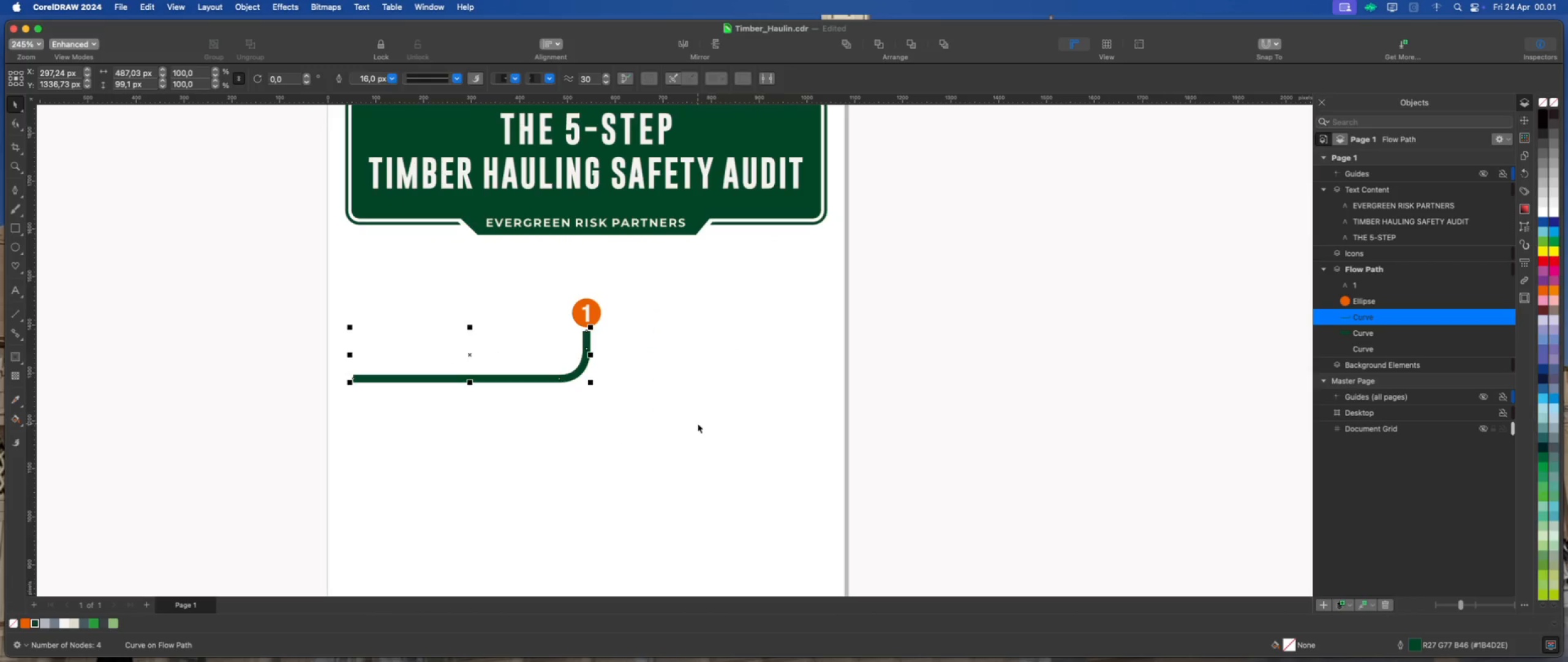 
left_click([698, 424])
 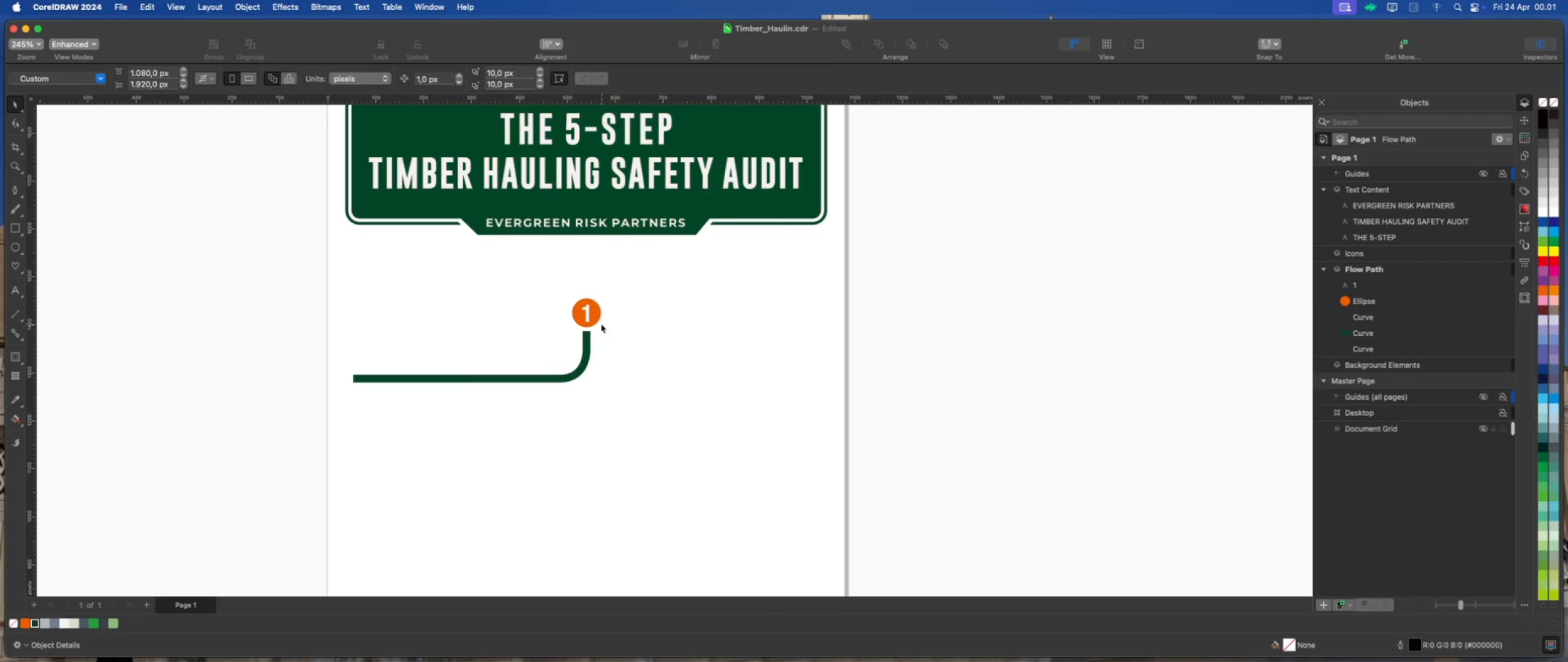 
left_click([597, 313])
 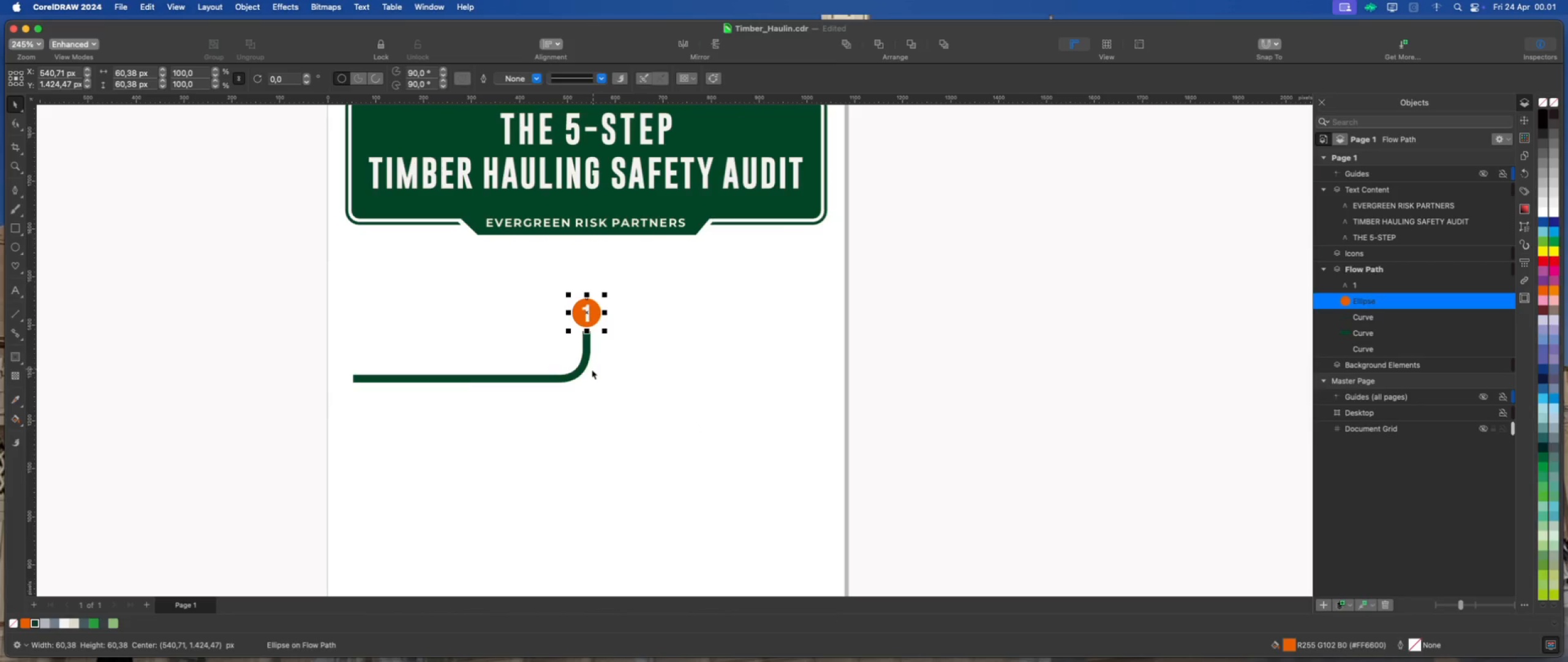 
hold_key(key=ShiftLeft, duration=0.78)
left_click([580, 371])
 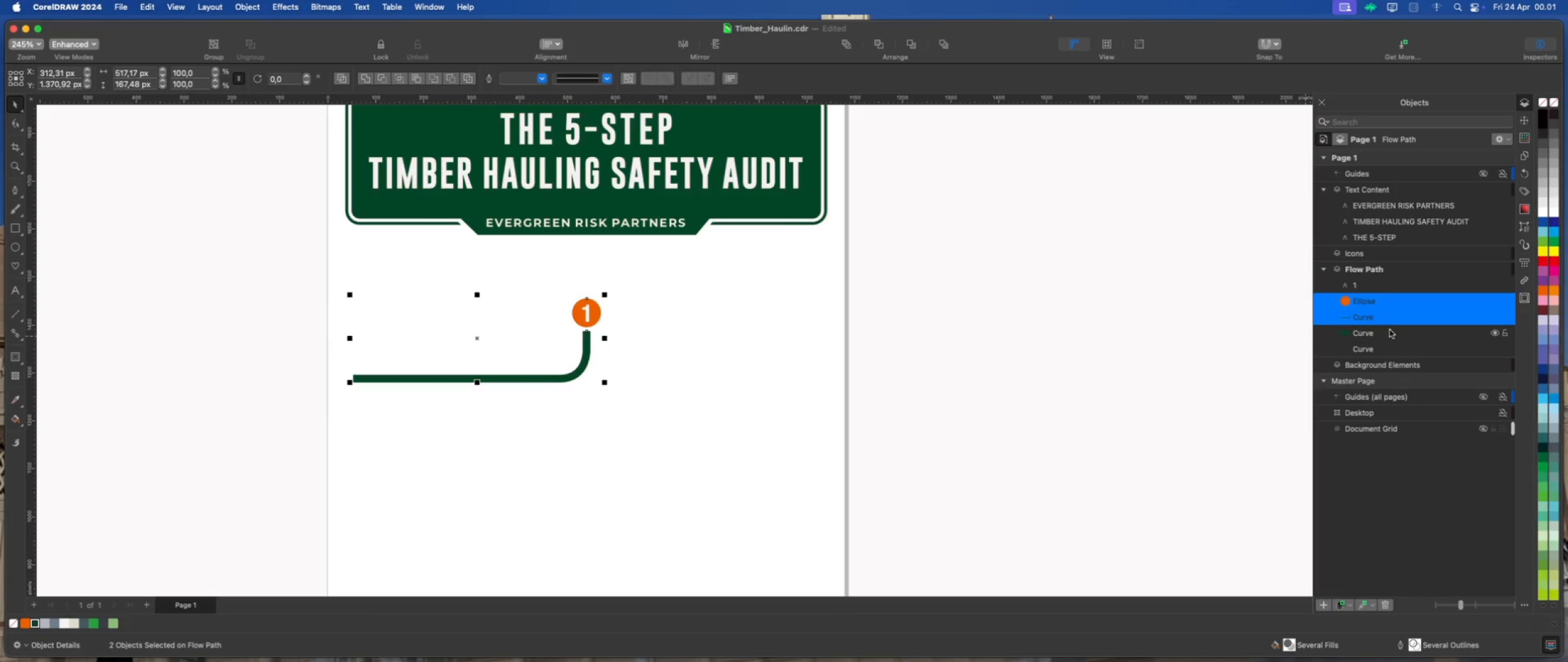 
scroll: coordinate [1390, 330], scroll_direction: up, amount: 2.0
 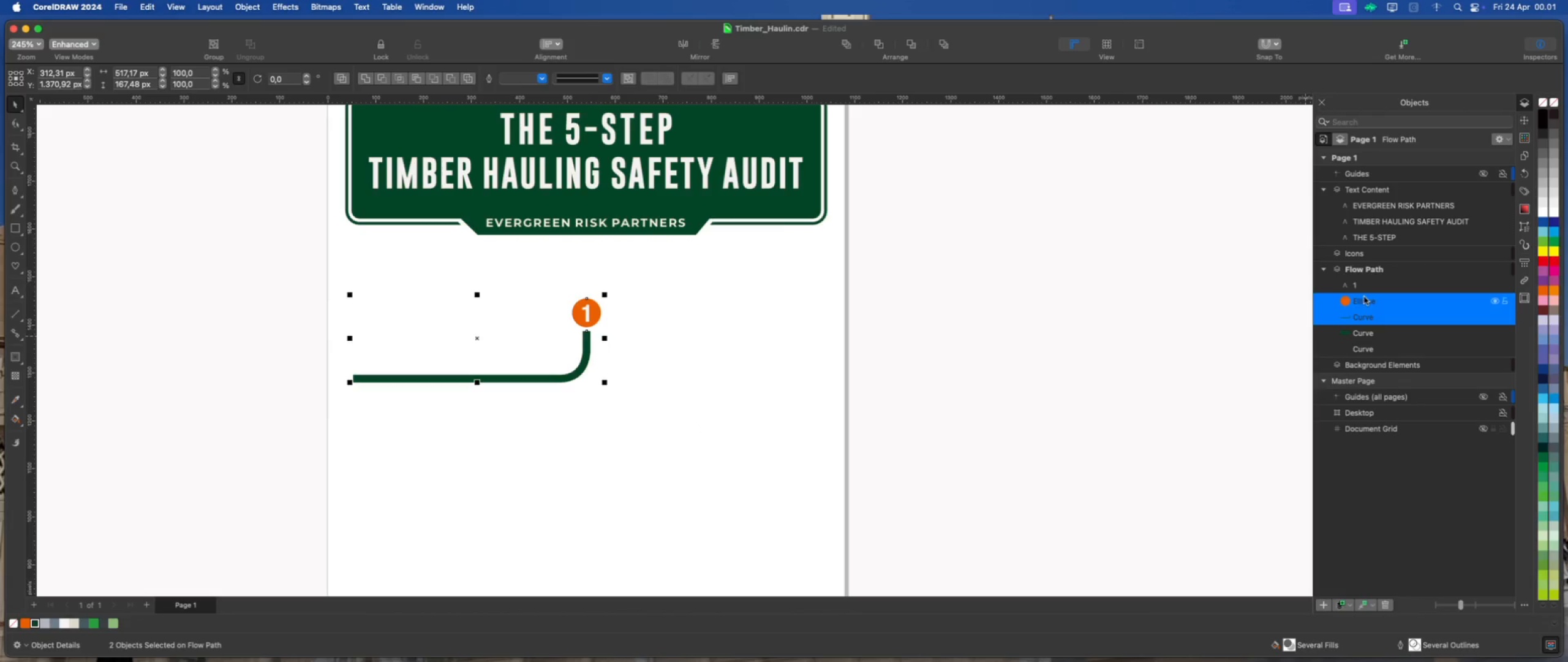 
left_click([1358, 286])
 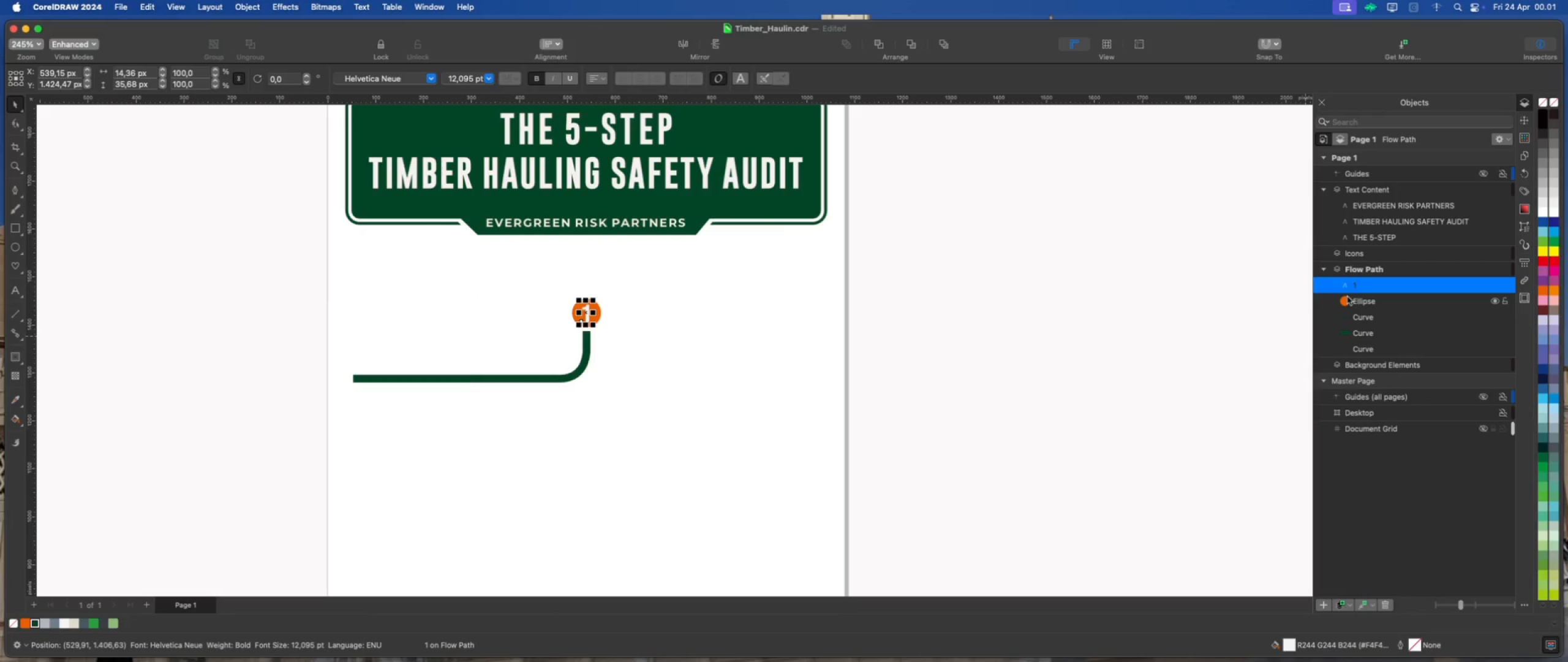 
scroll: coordinate [1341, 257], scroll_direction: up, amount: 5.0
 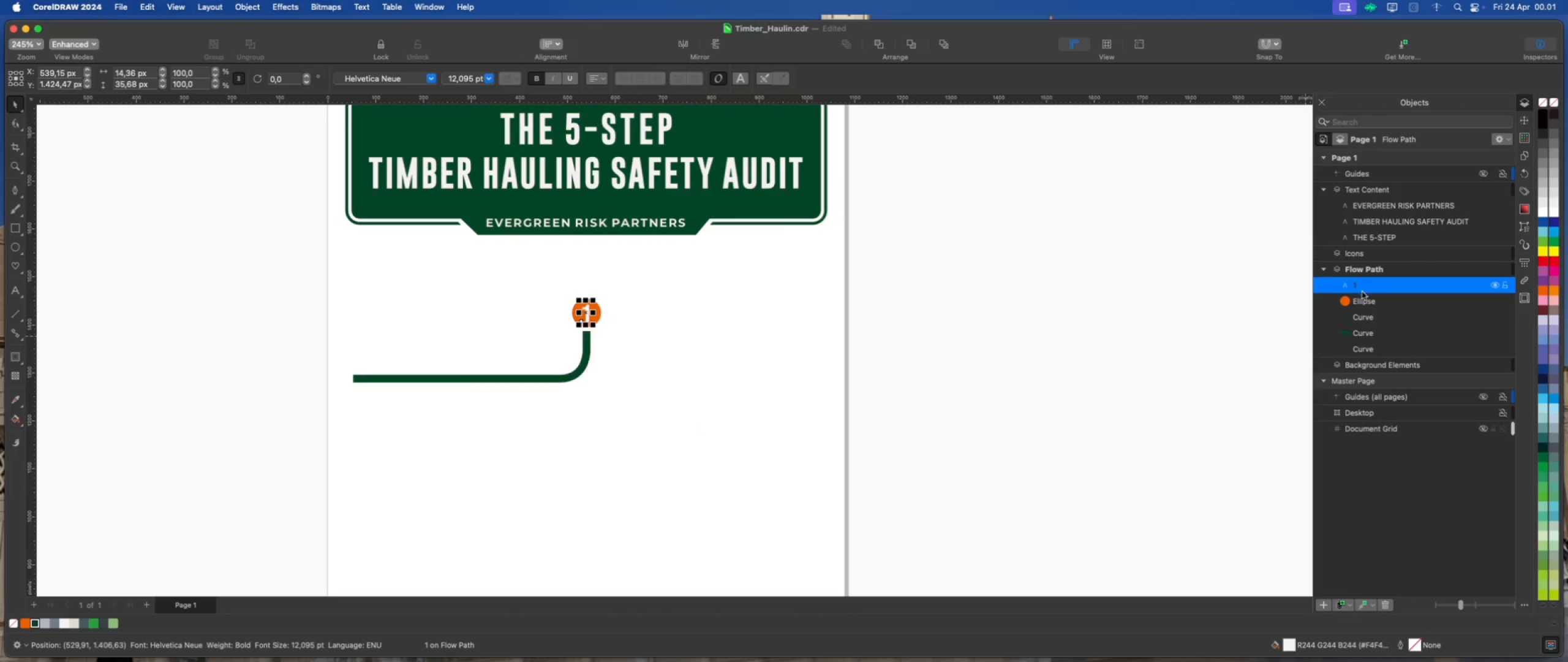 
left_click_drag(start_coordinate=[1355, 287], to_coordinate=[1365, 192])
 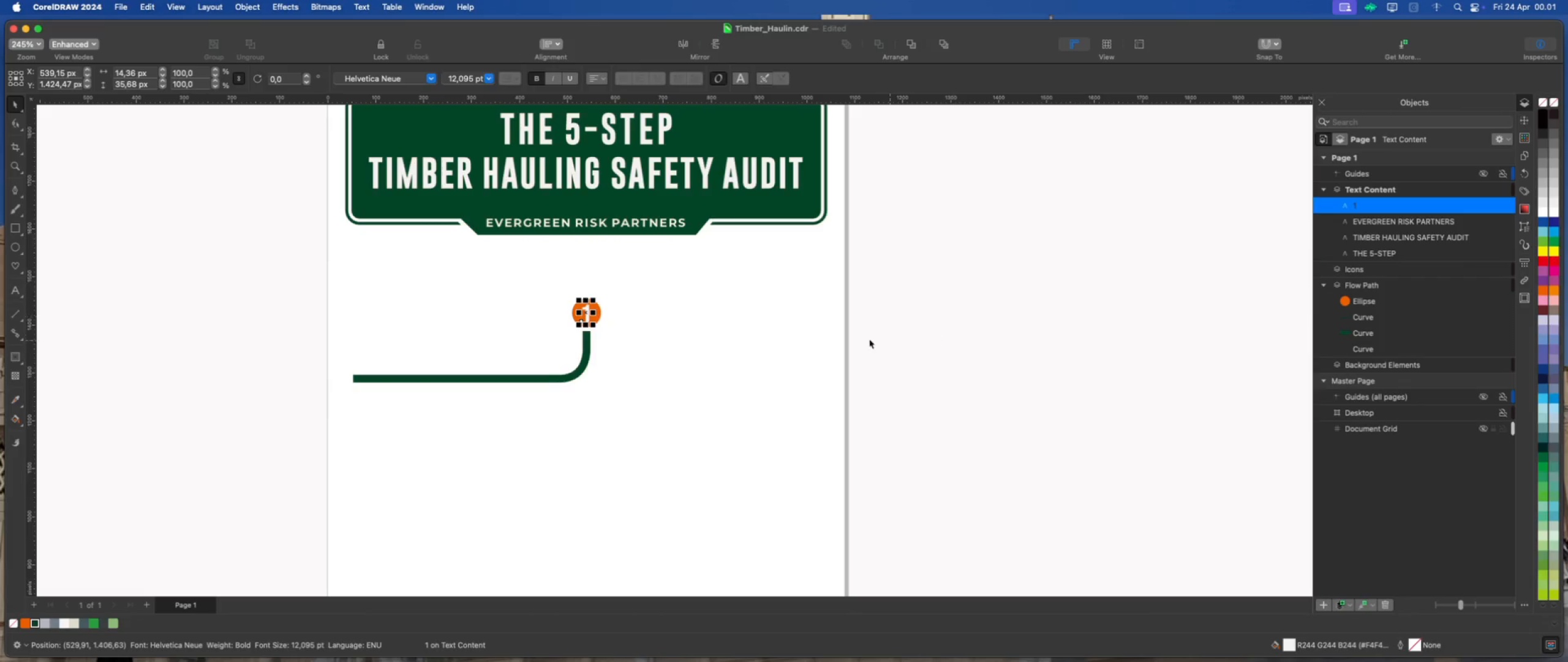 
left_click([770, 344])
 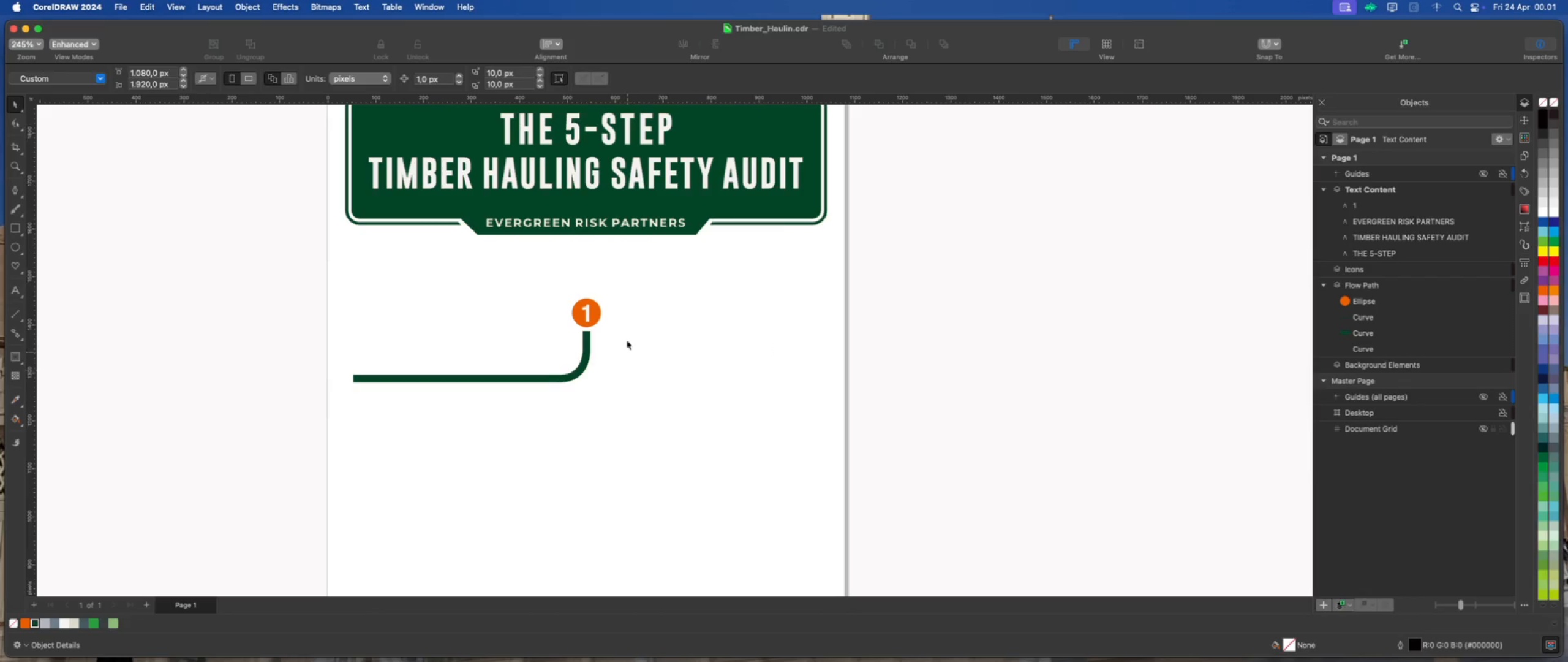 
scroll: coordinate [640, 305], scroll_direction: down, amount: 4.0
 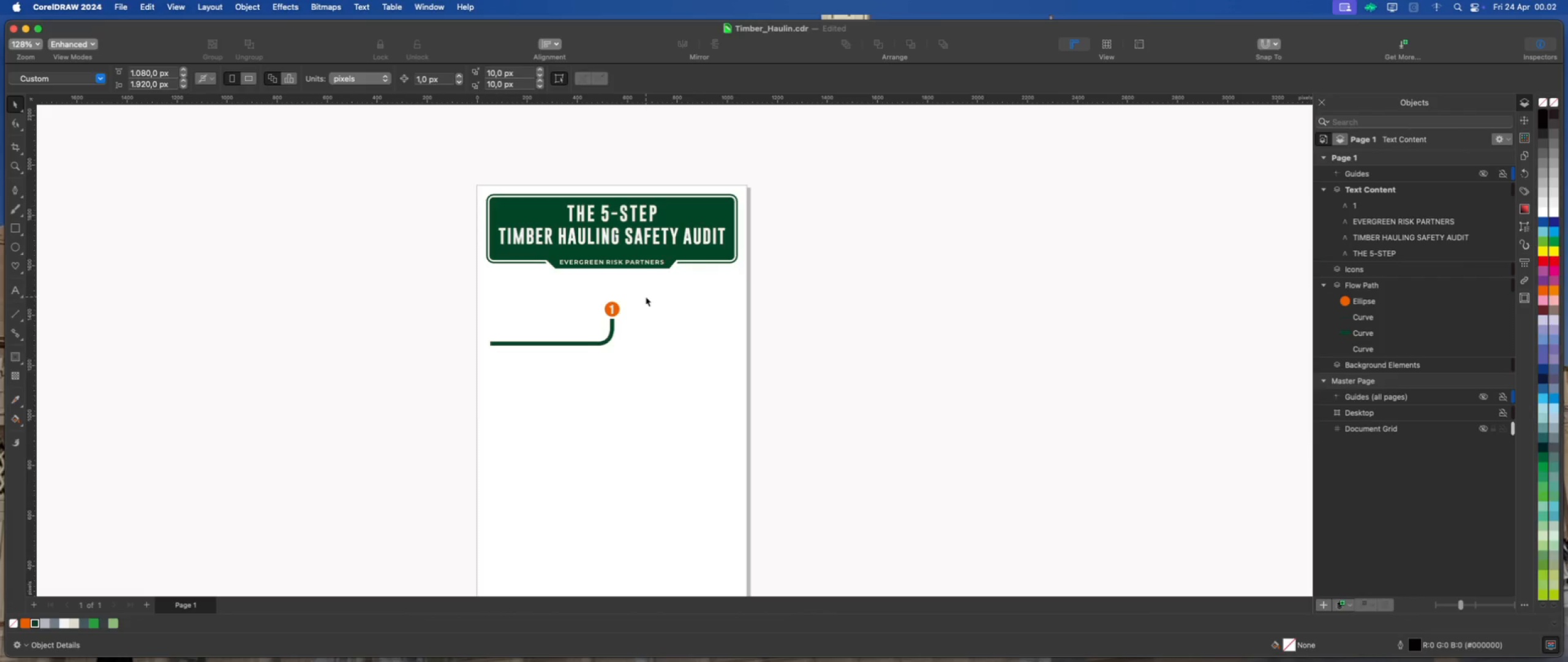 
scroll: coordinate [606, 370], scroll_direction: up, amount: 5.0
 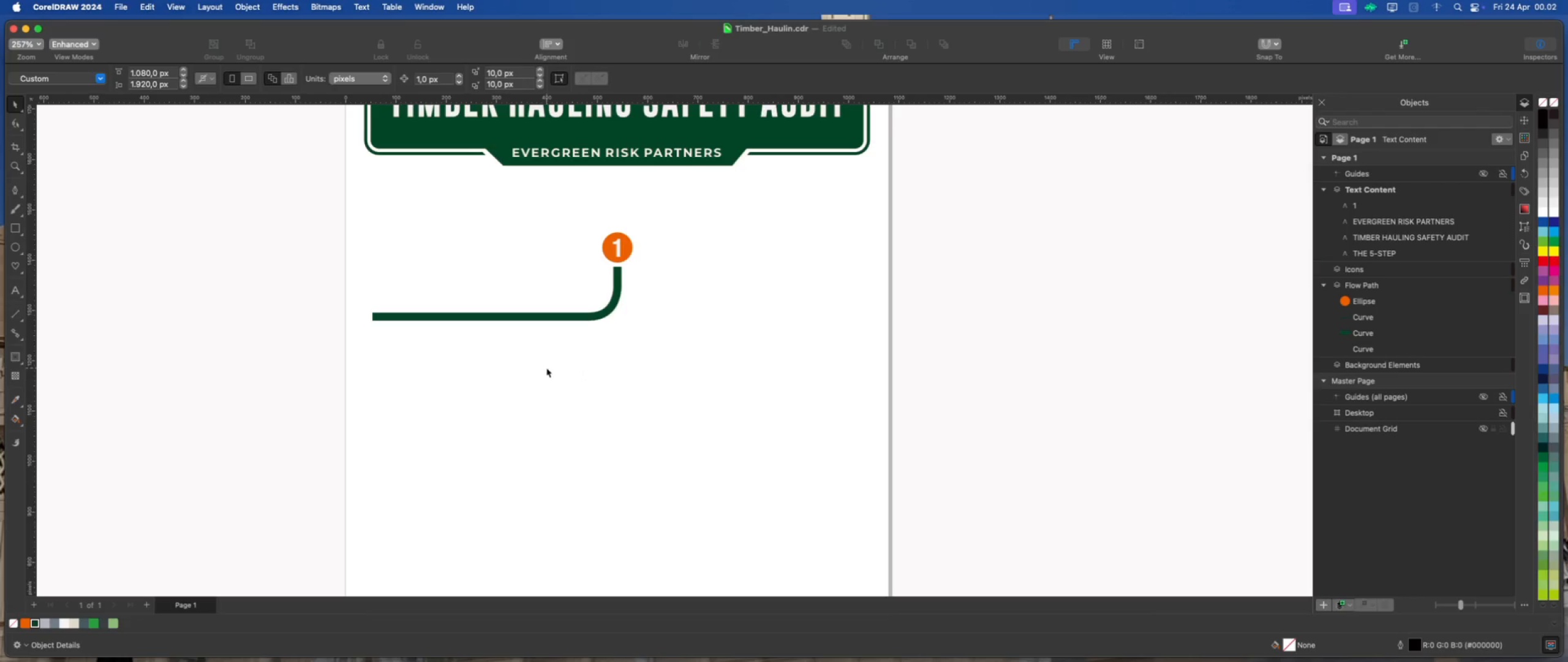 
left_click([521, 314])
 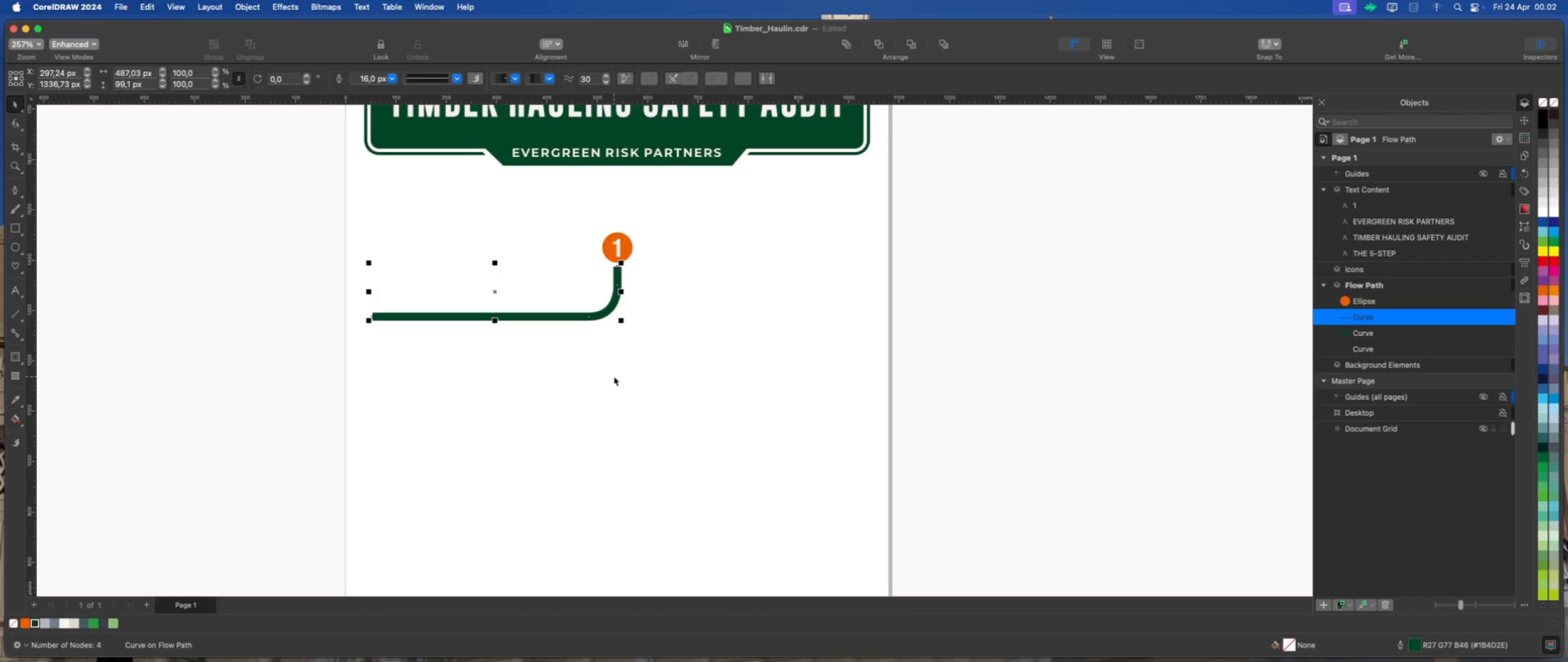 
wait(8.58)
 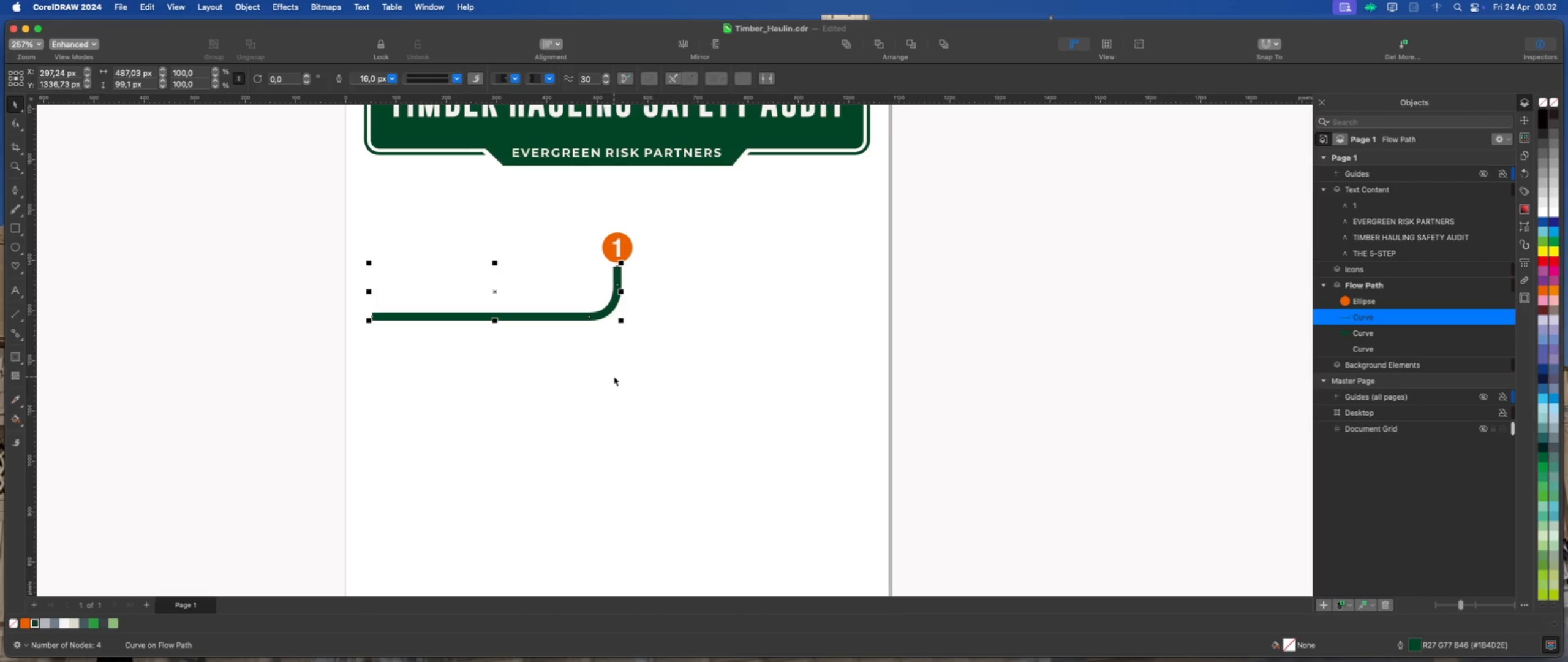 
left_click([15, 193])
 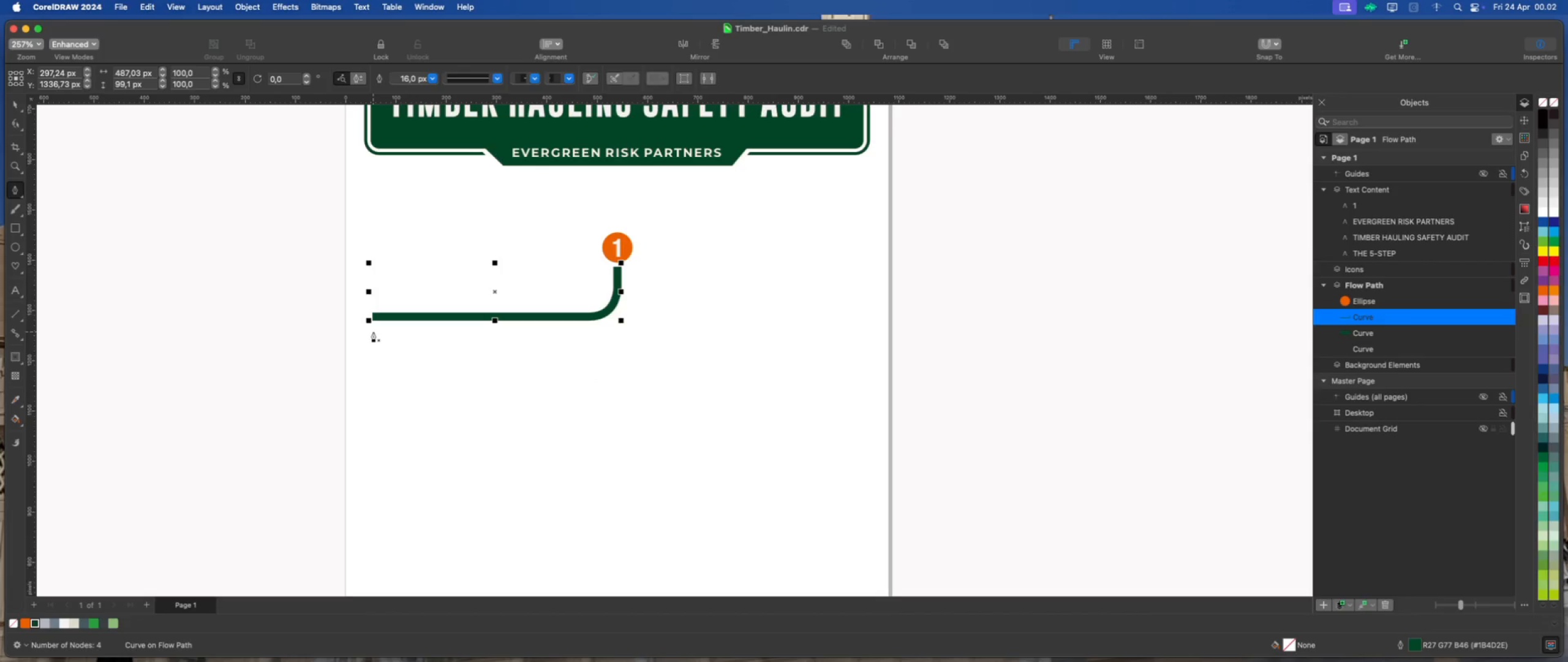 
left_click([372, 332])
 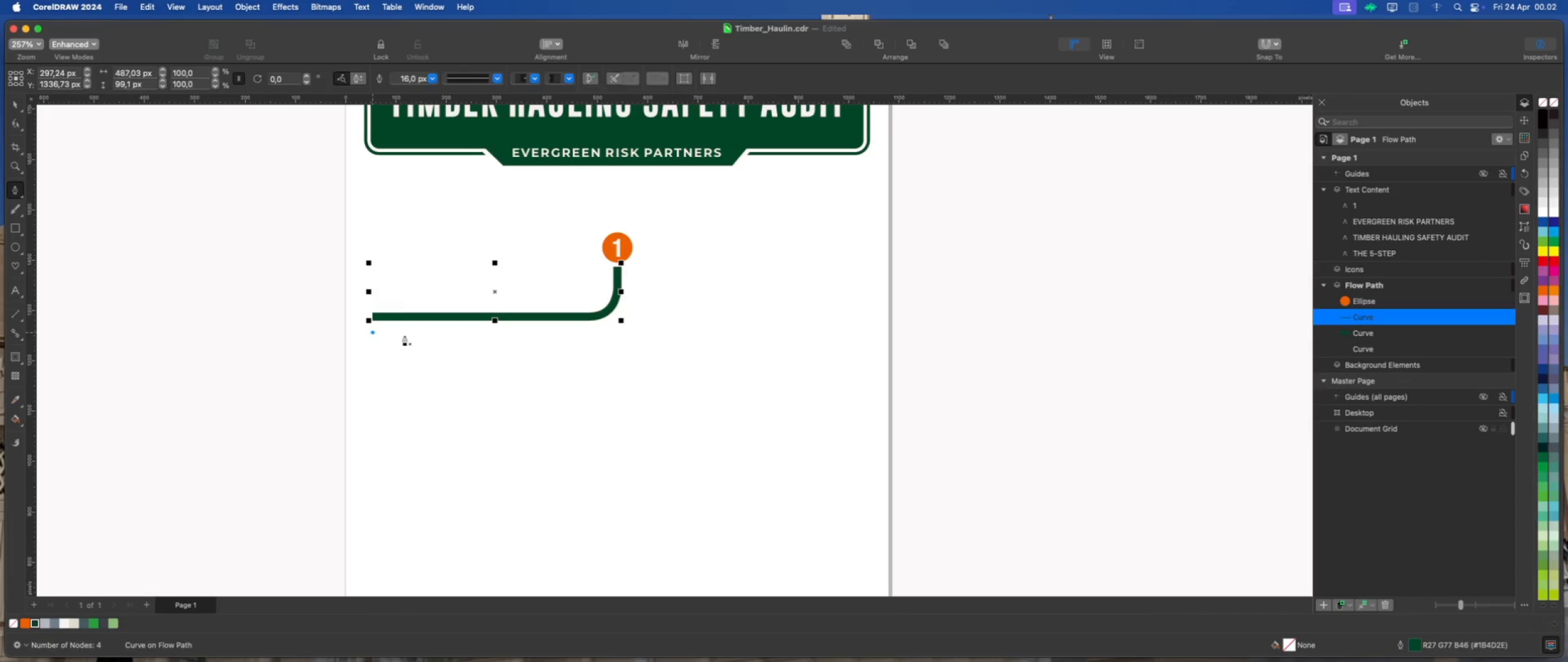 
hold_key(key=ShiftLeft, duration=5.92)
left_click([589, 332])
 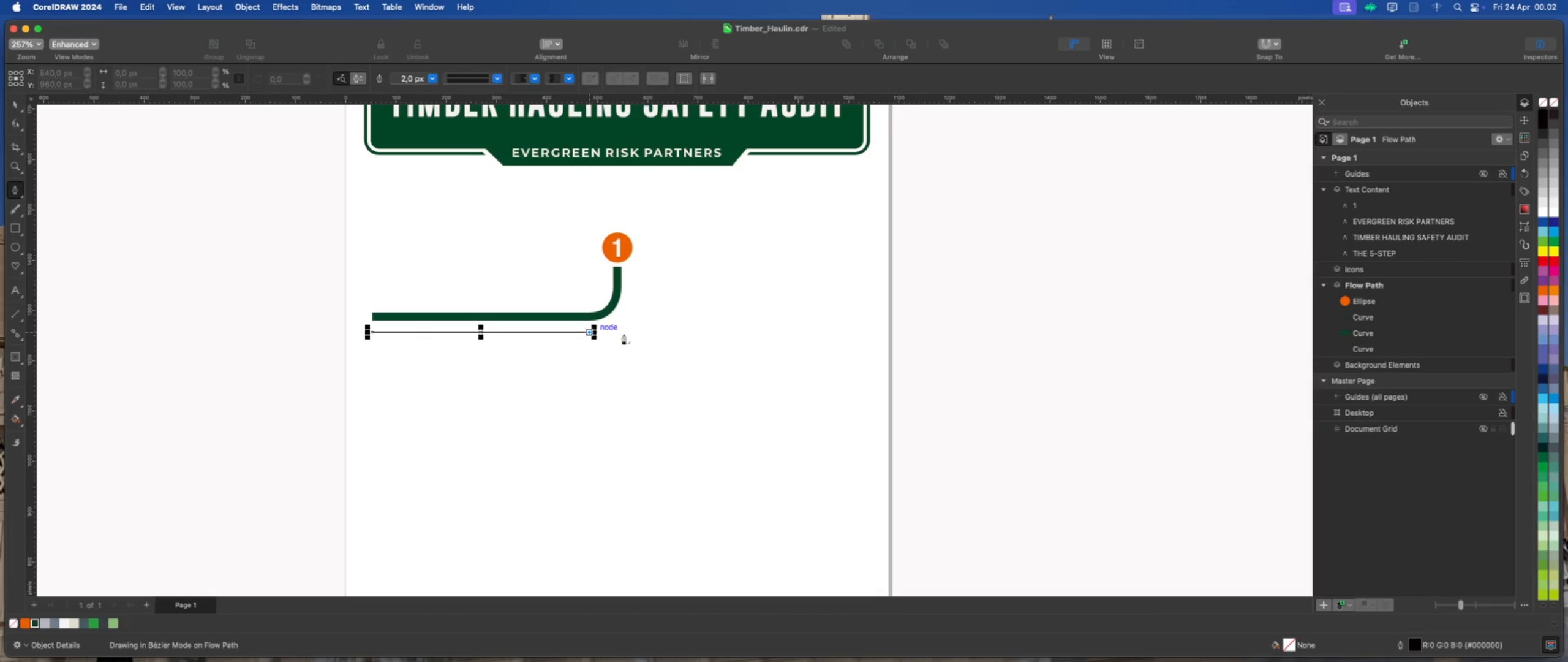 
scroll: coordinate [626, 329], scroll_direction: up, amount: 7.0
 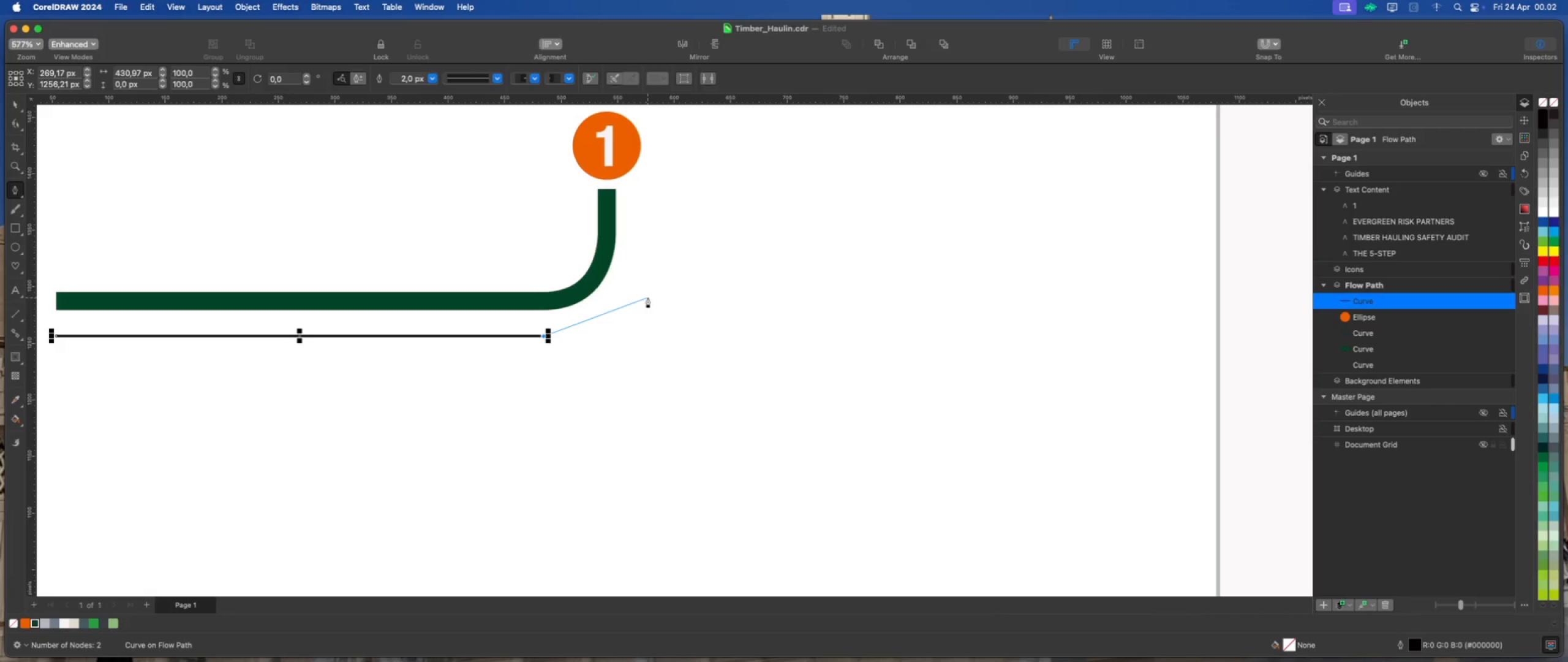 
wait(5.6)
 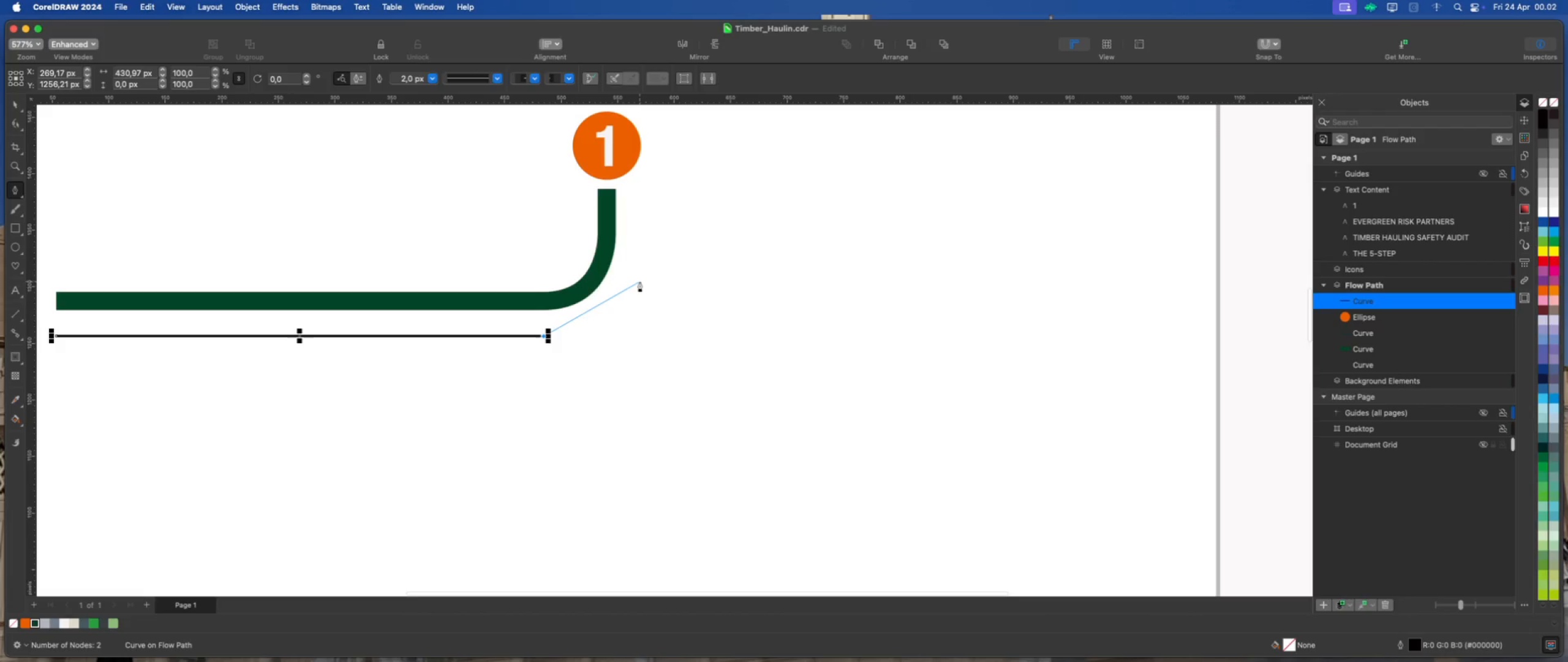 
hold_key(key=ShiftLeft, duration=8.14)
left_click_drag(start_coordinate=[646, 293], to_coordinate=[662, 220])
 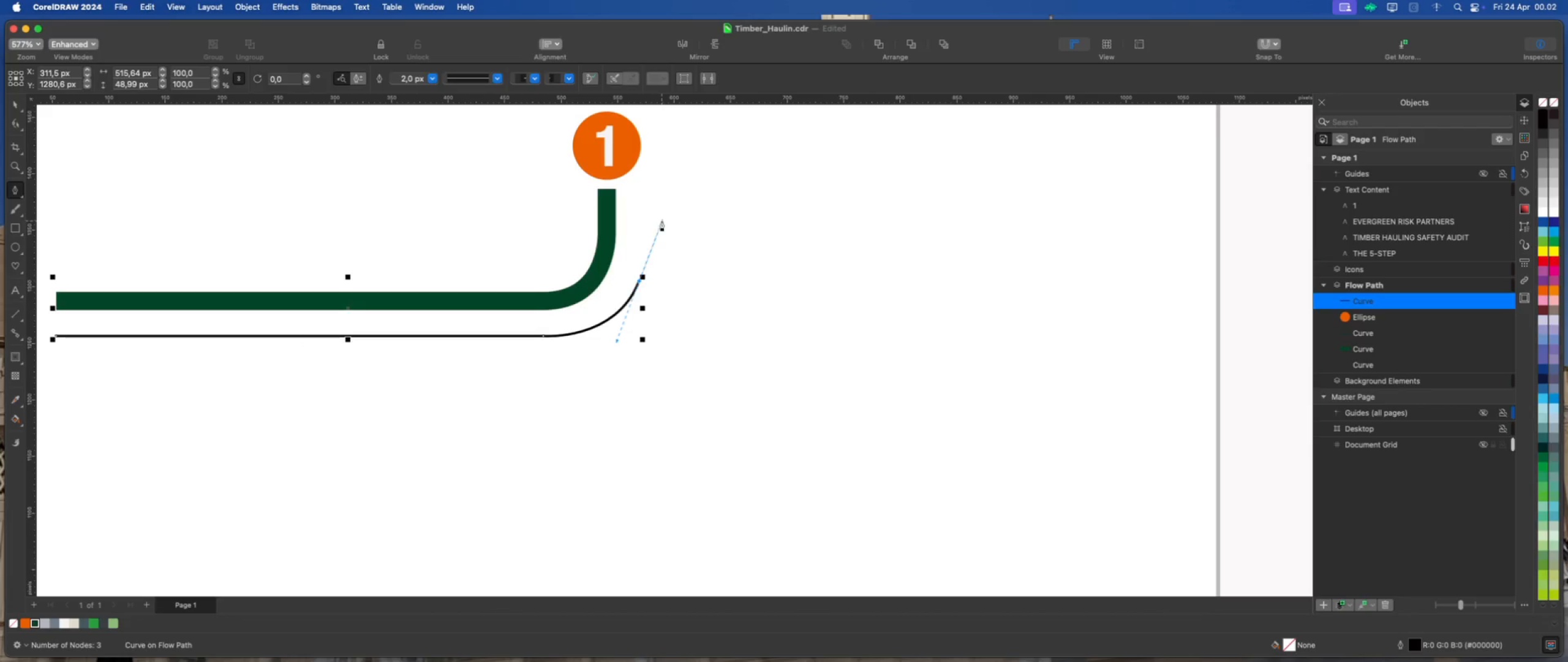 
key(Meta+Z)
 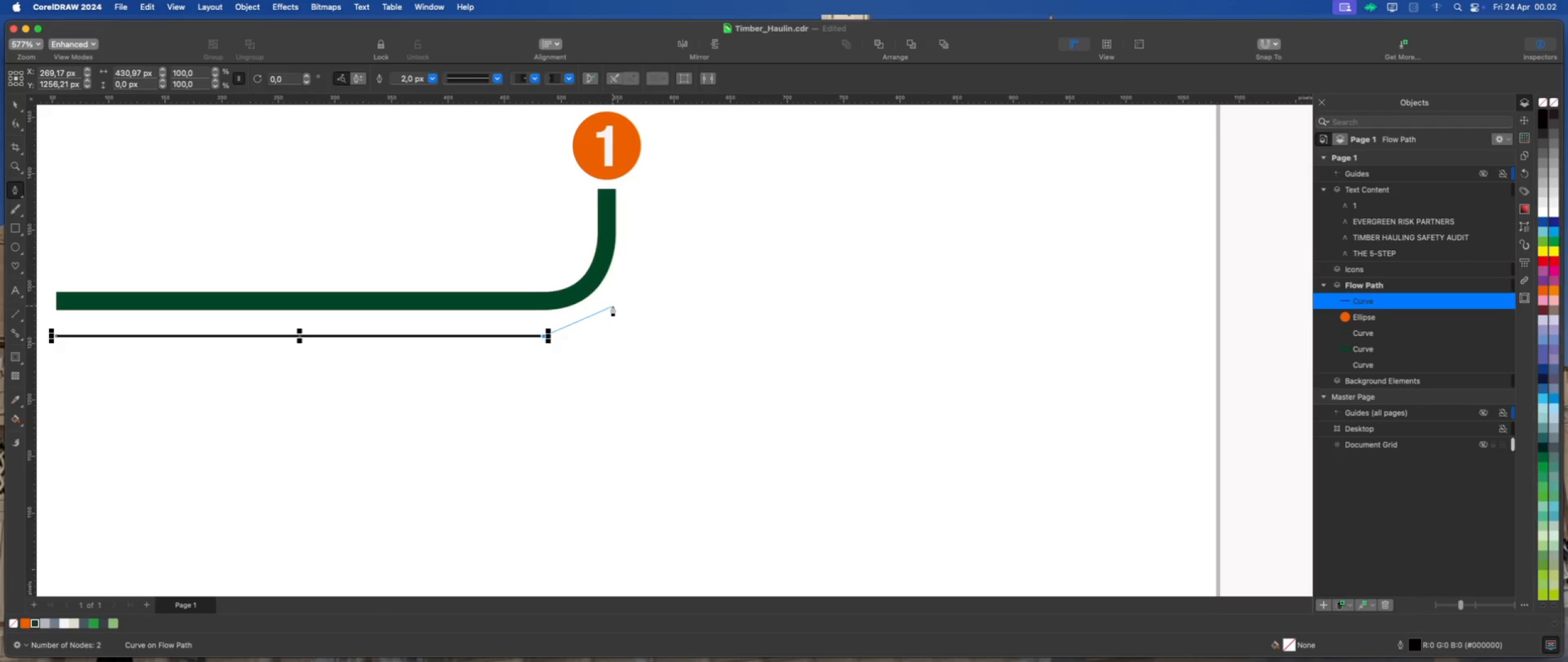 
left_click_drag(start_coordinate=[613, 307], to_coordinate=[628, 274])
 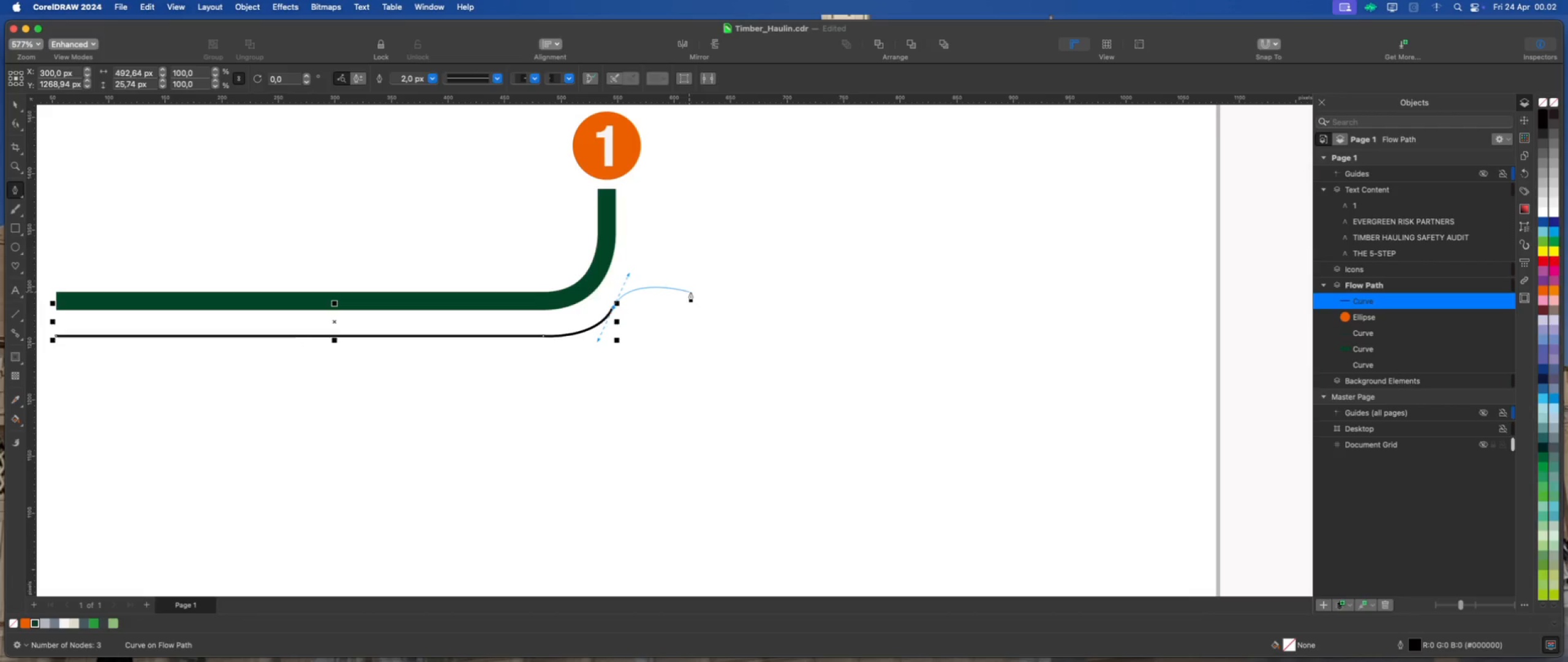 
hold_key(key=ShiftLeft, duration=0.66)
 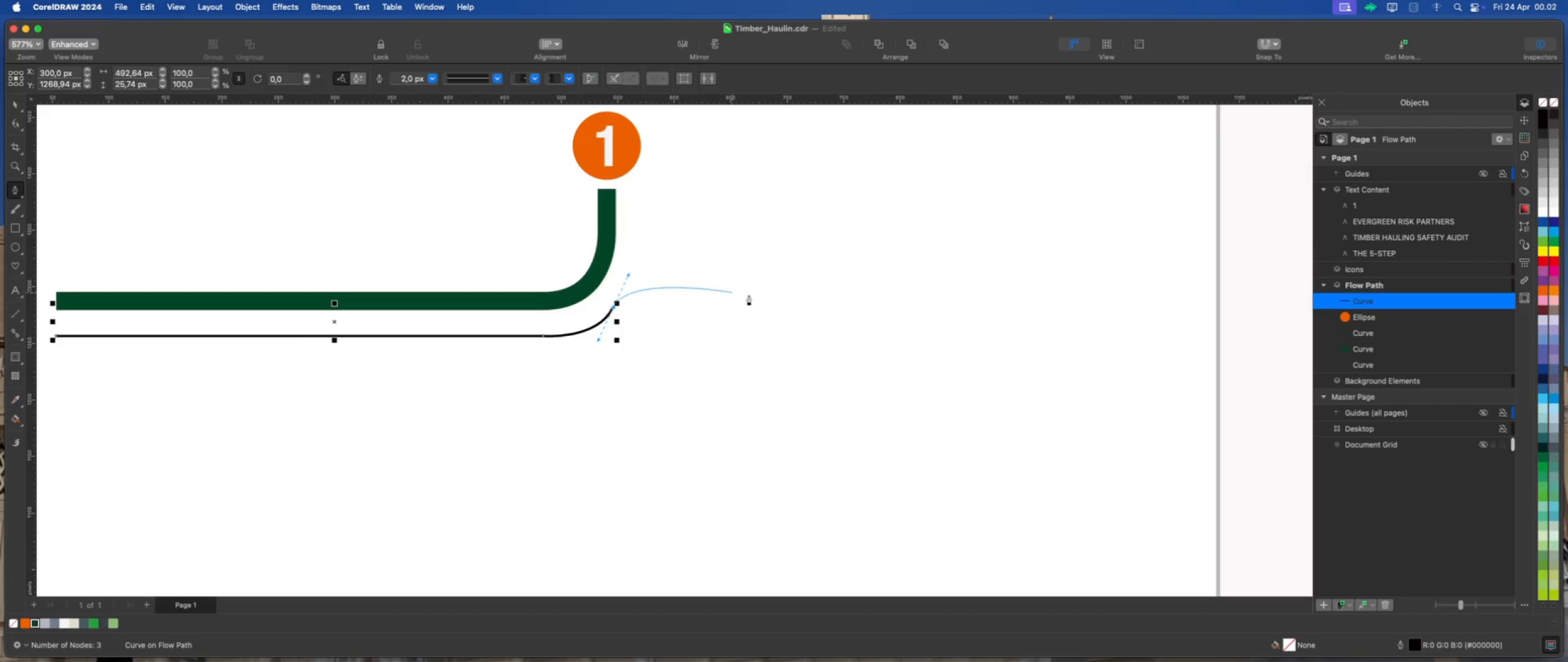 
hold_key(key=ShiftLeft, duration=2.03)
 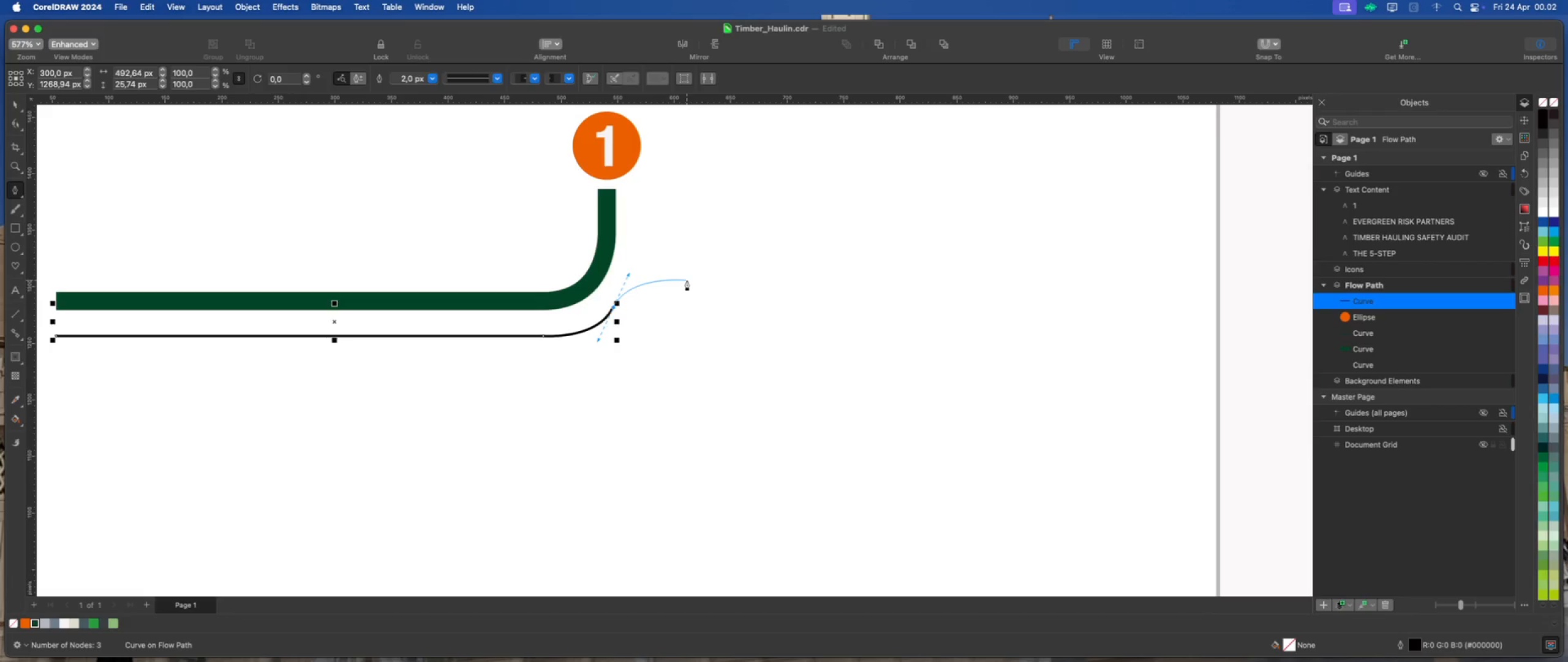 
hold_key(key=ShiftLeft, duration=0.49)
 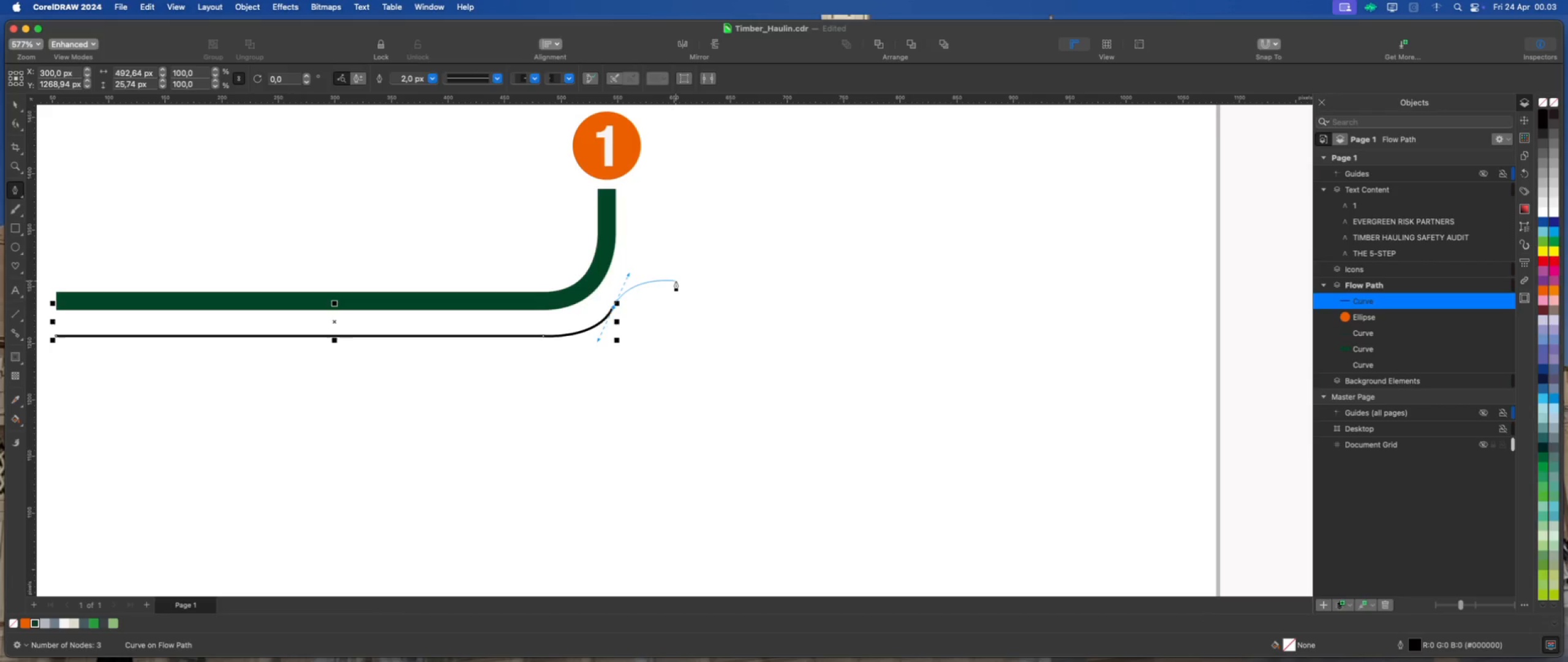 
left_click([676, 281])
 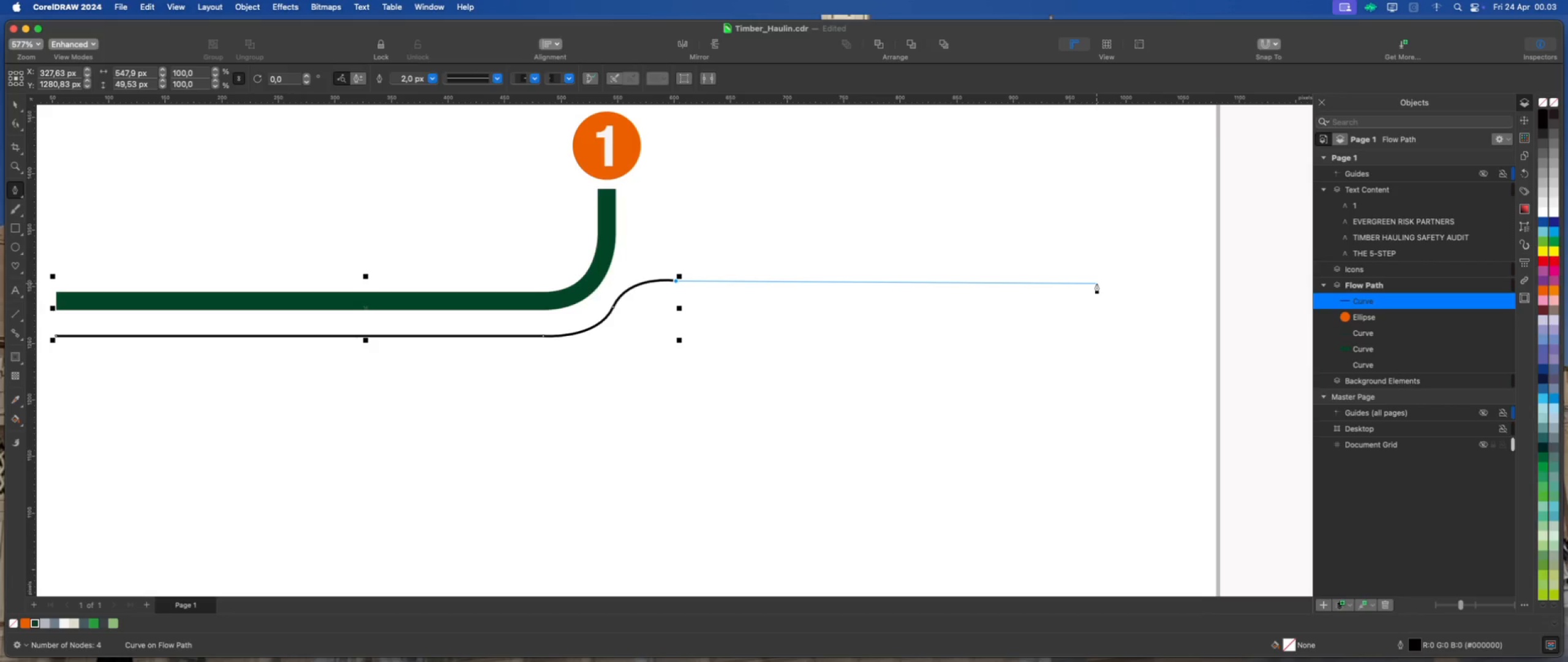 
hold_key(key=ShiftLeft, duration=1.34)
left_click([981, 287])
 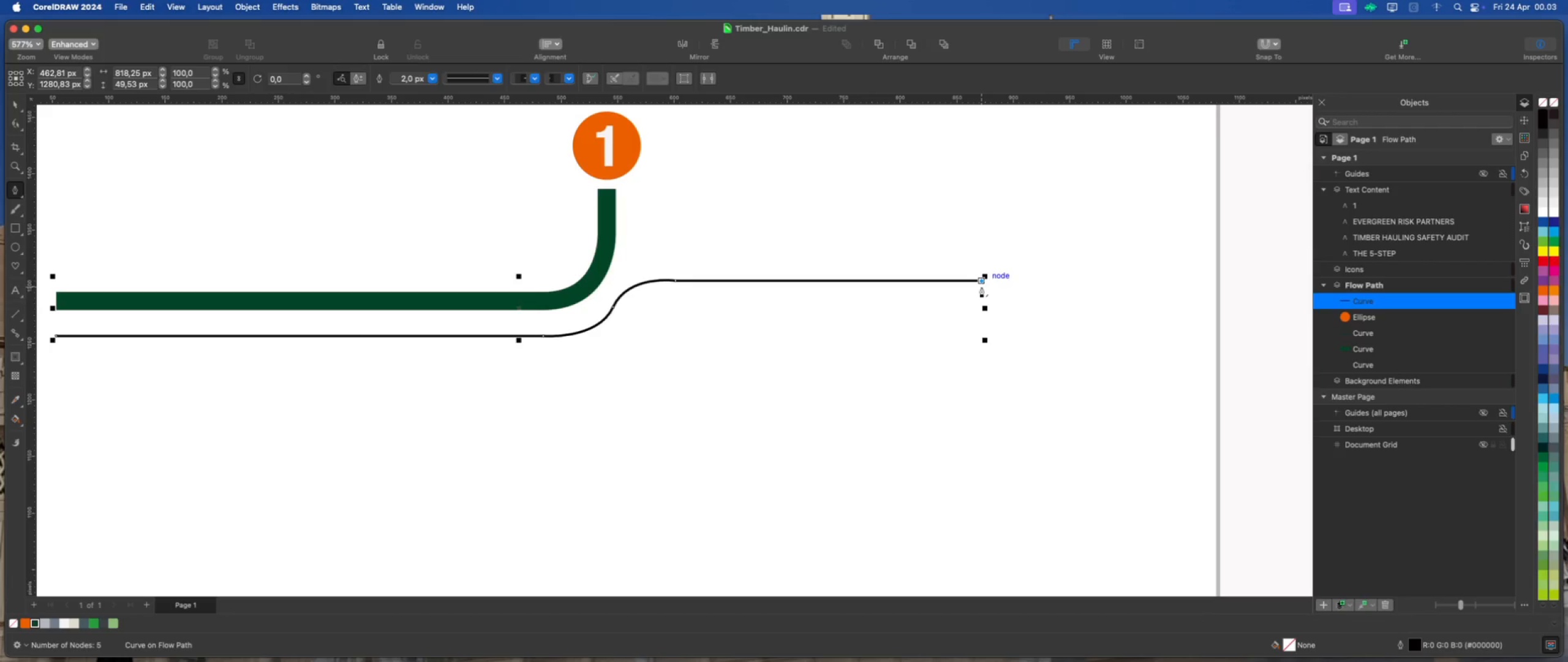 
scroll: coordinate [980, 287], scroll_direction: down, amount: 2.0
 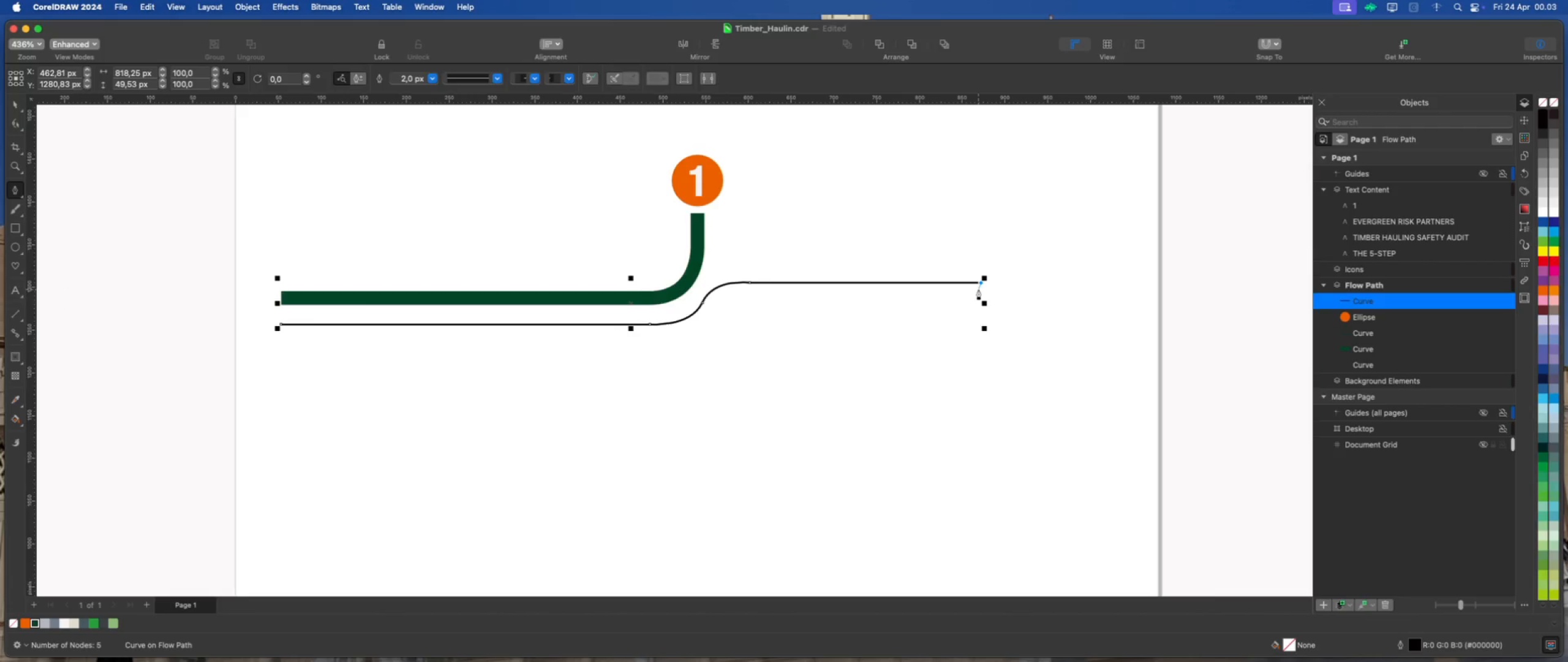 
key(Escape)
 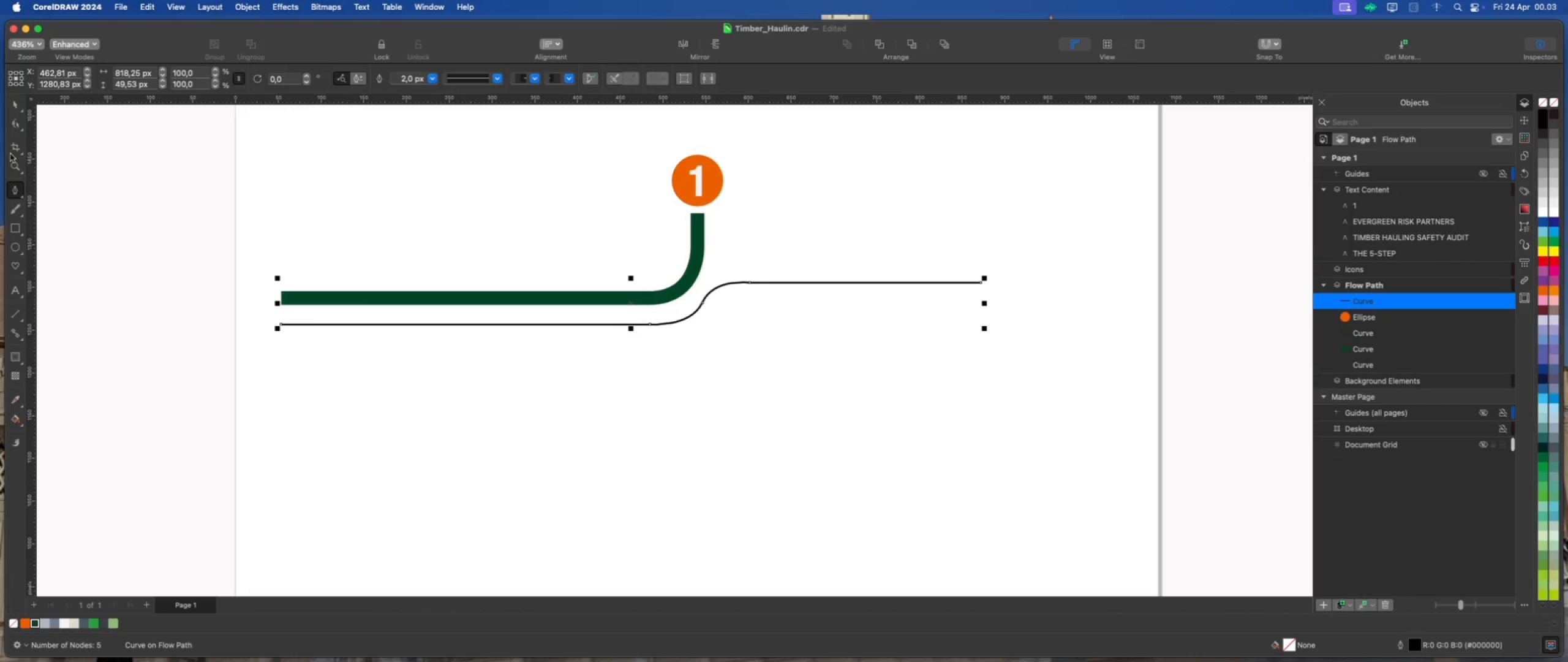 
left_click([18, 225])
 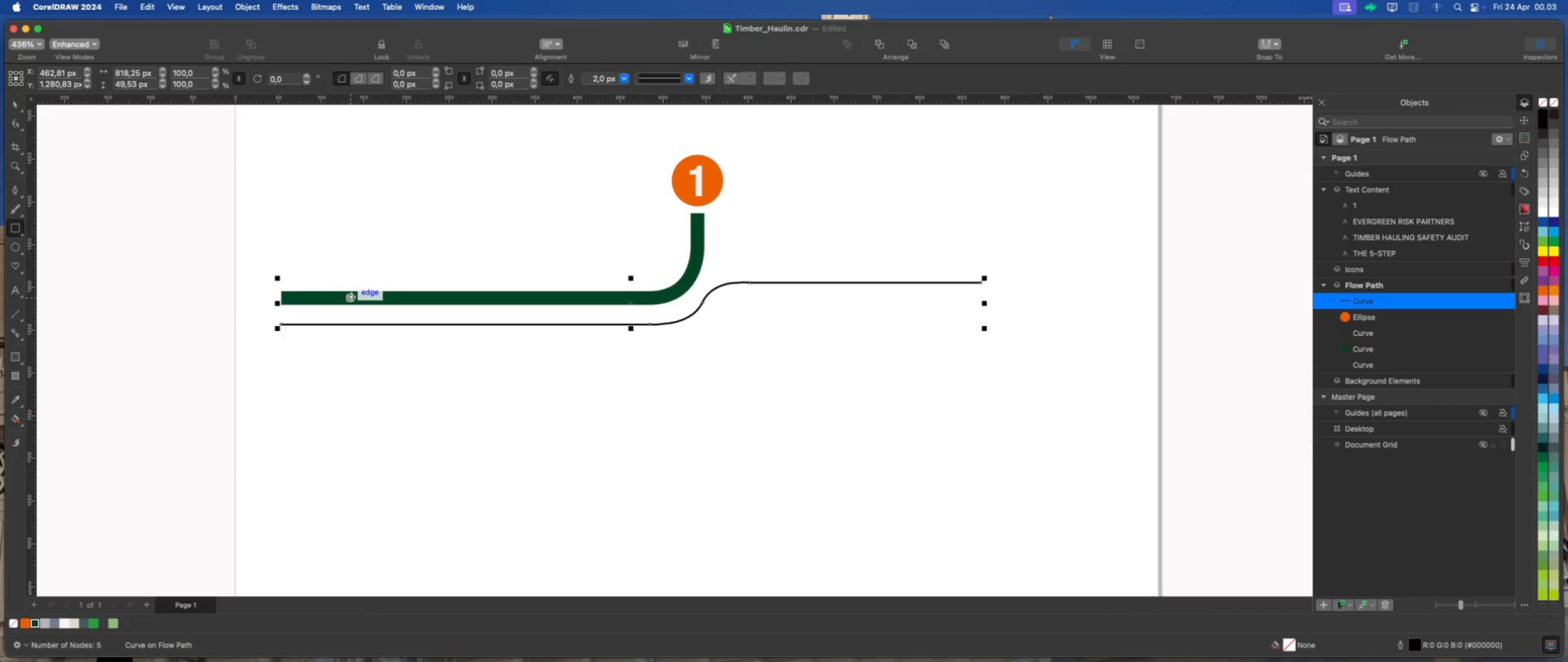 
left_click_drag(start_coordinate=[351, 297], to_coordinate=[961, 246])
 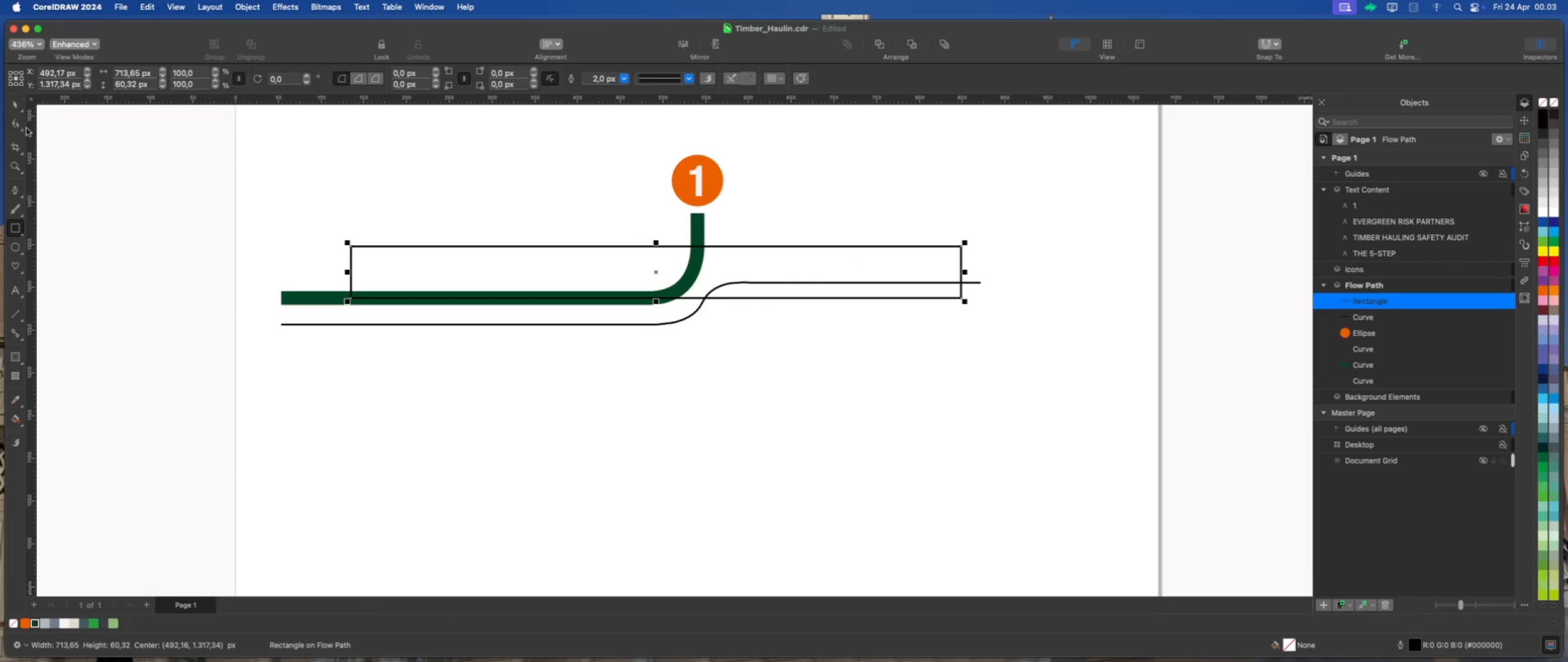 
left_click([15, 123])
 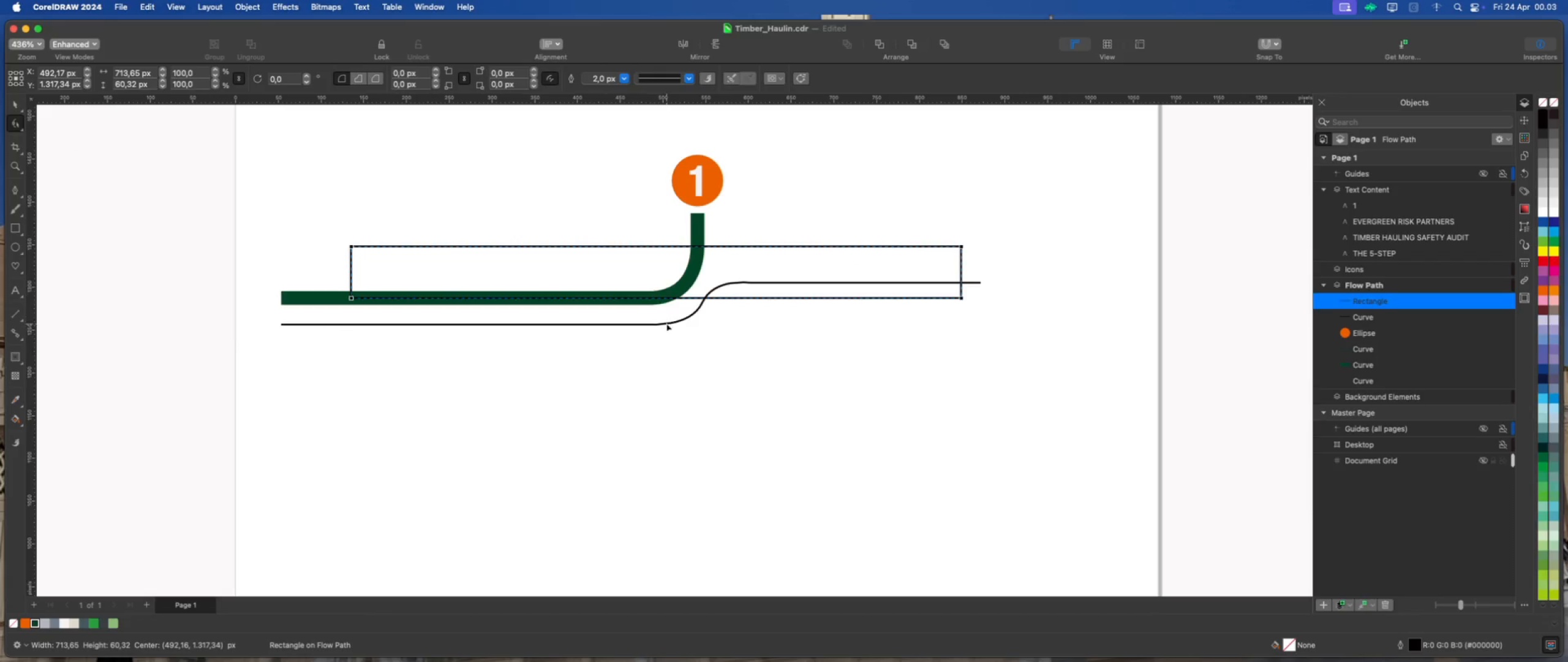 
left_click([667, 324])
 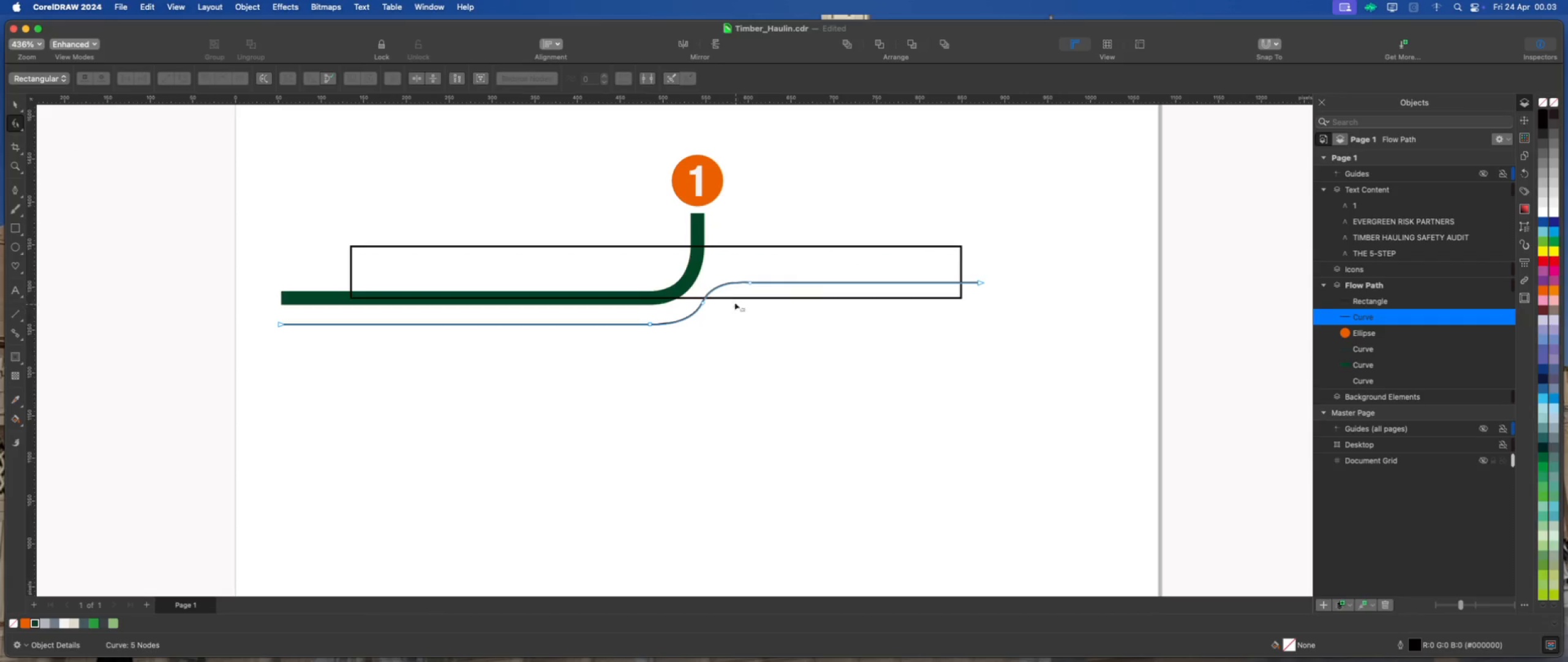 
scroll: coordinate [718, 292], scroll_direction: up, amount: 4.0
 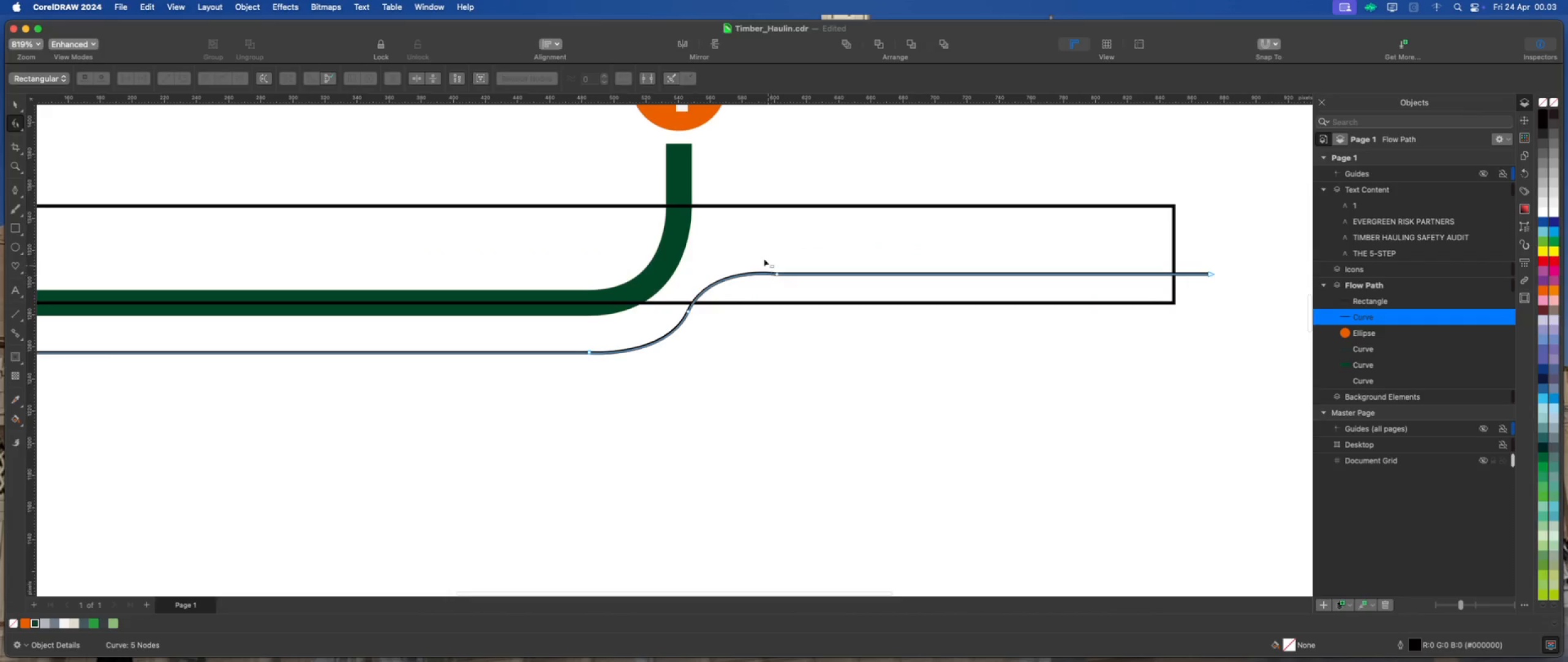 
left_click_drag(start_coordinate=[763, 254], to_coordinate=[1229, 299])
 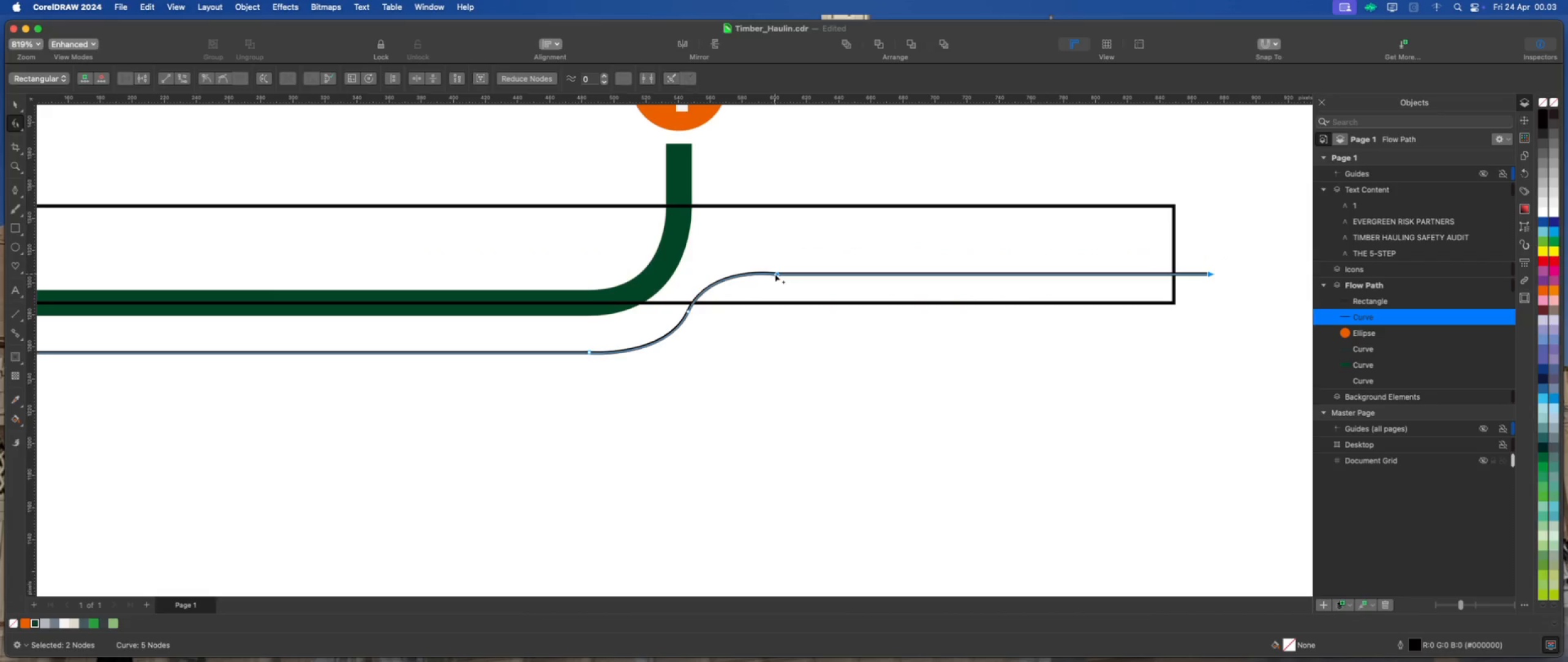 
left_click_drag(start_coordinate=[775, 274], to_coordinate=[771, 305])
 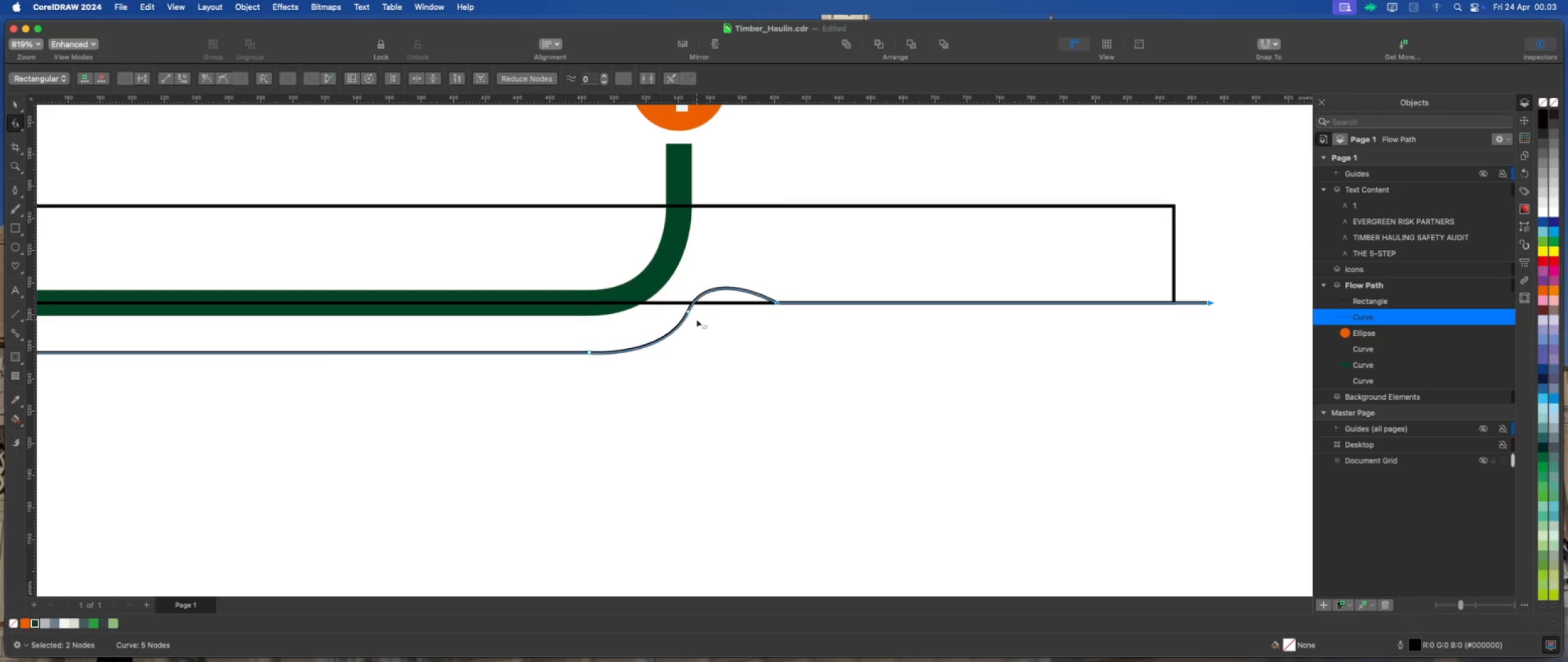 
hold_key(key=ShiftLeft, duration=1.28)
 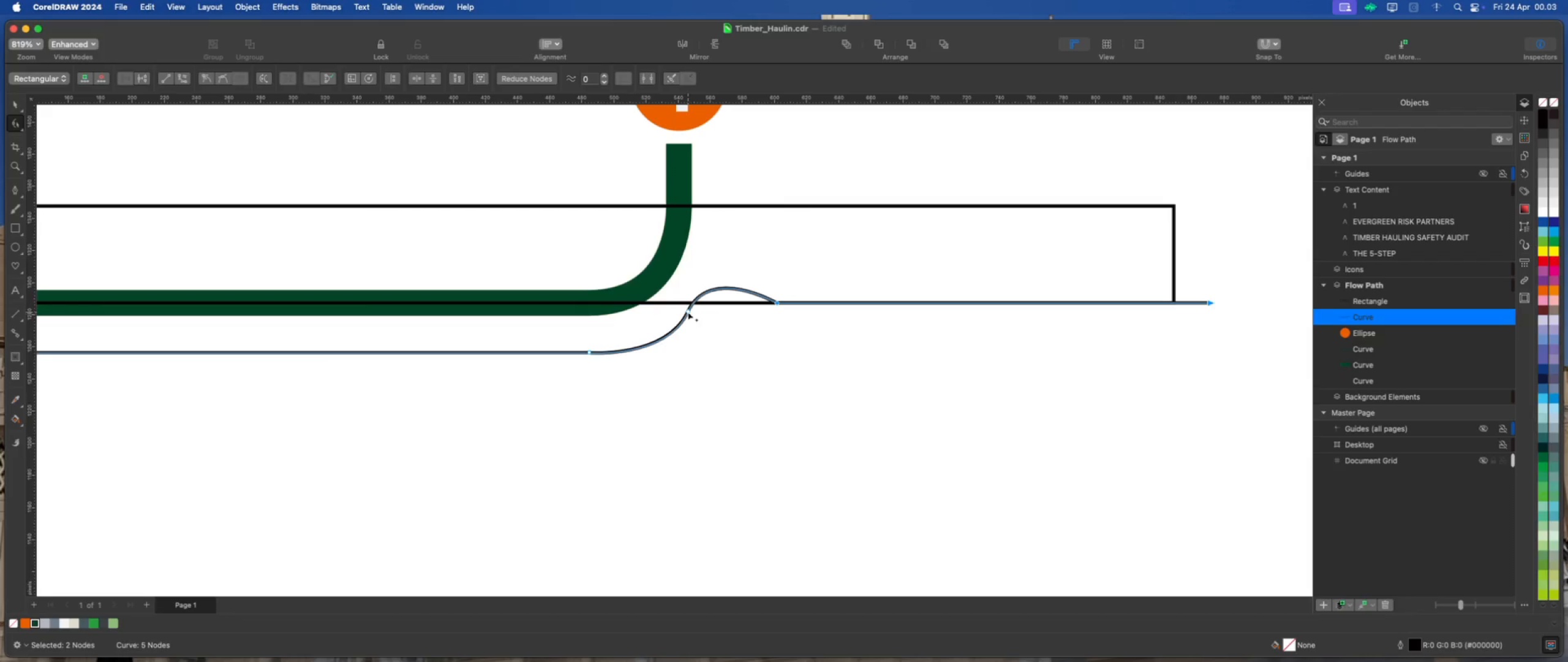 
left_click_drag(start_coordinate=[687, 311], to_coordinate=[673, 326])
 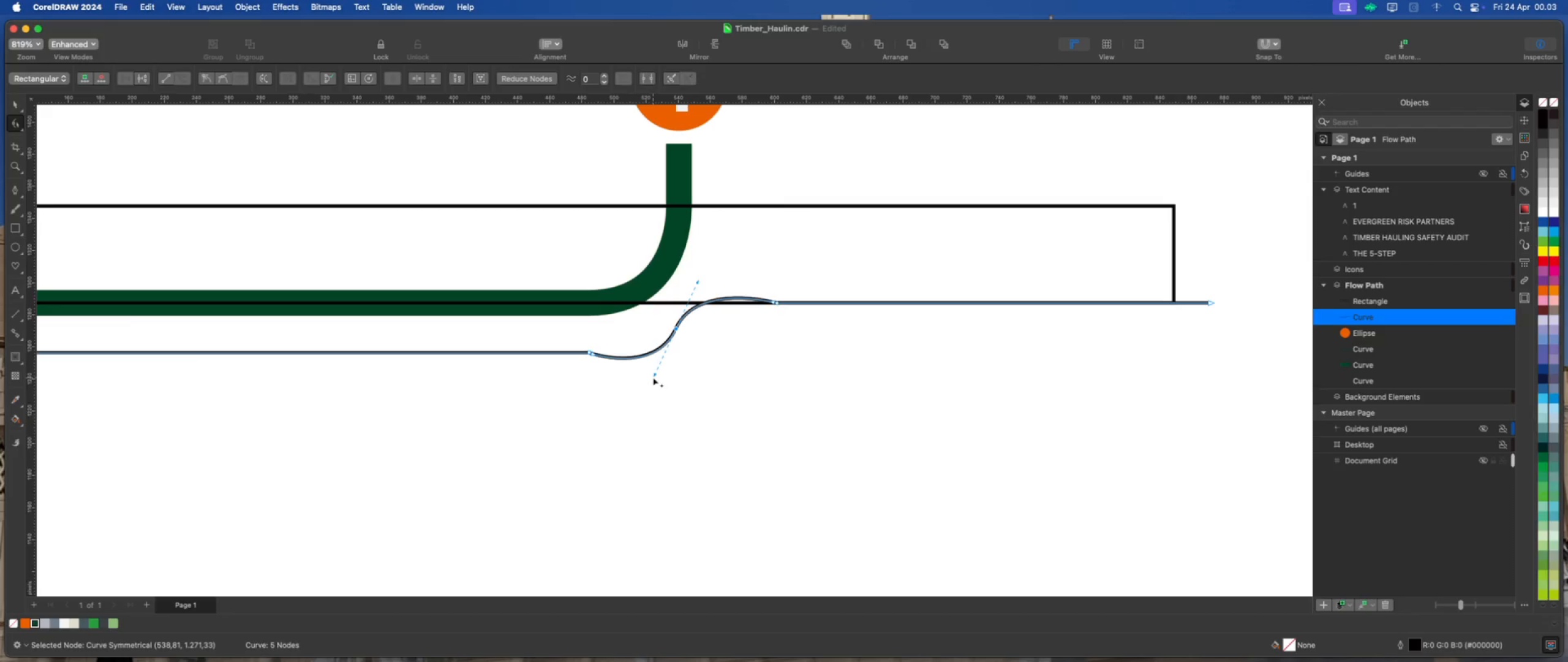 
left_click_drag(start_coordinate=[653, 376], to_coordinate=[659, 360])
 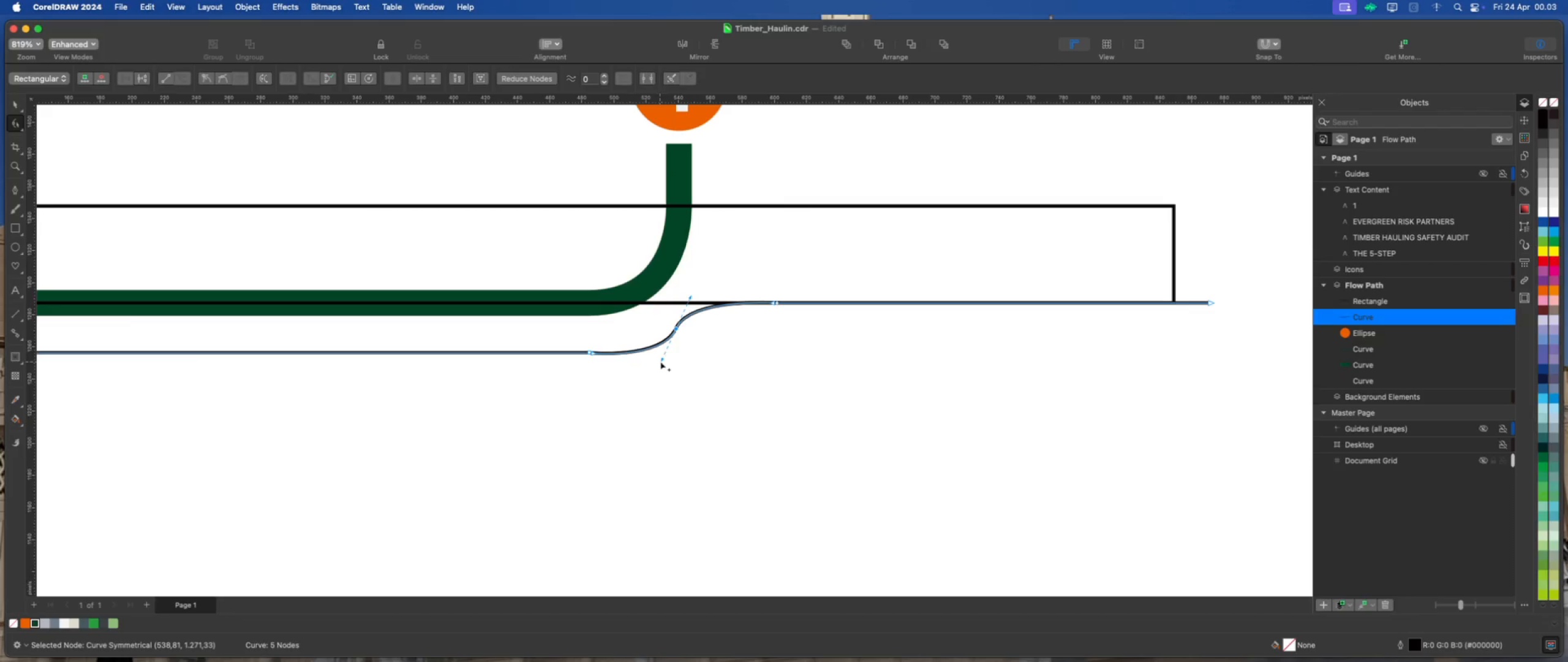 
hold_key(key=ShiftLeft, duration=1.05)
 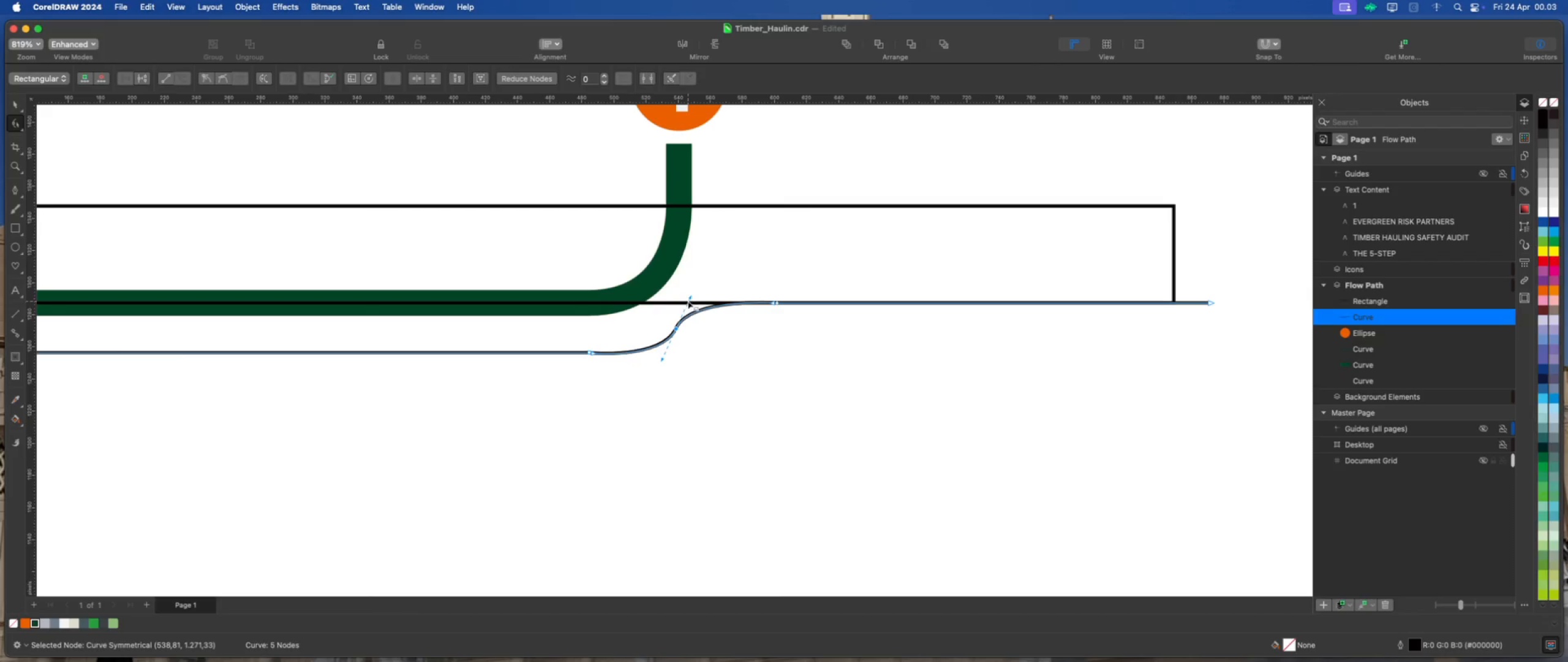 
left_click_drag(start_coordinate=[690, 297], to_coordinate=[687, 296])
 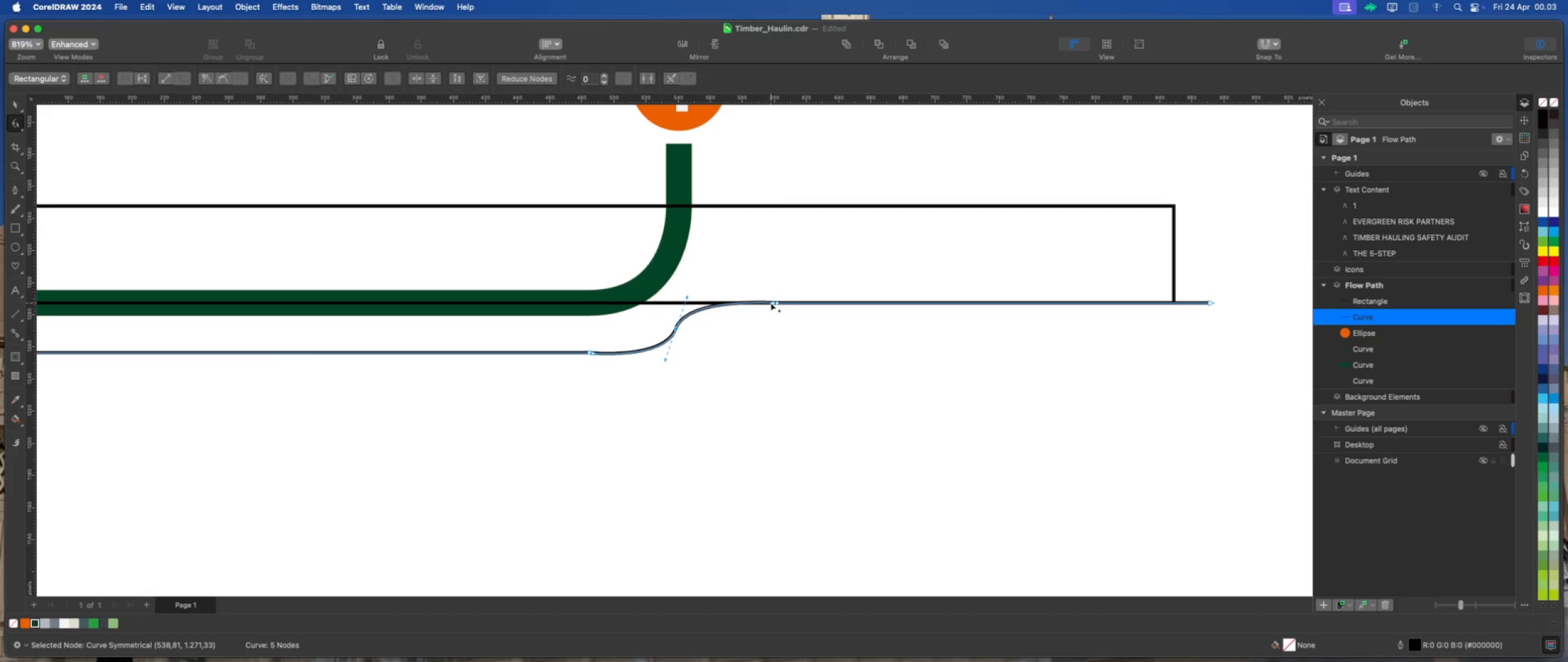 
left_click_drag(start_coordinate=[772, 302], to_coordinate=[722, 305])
 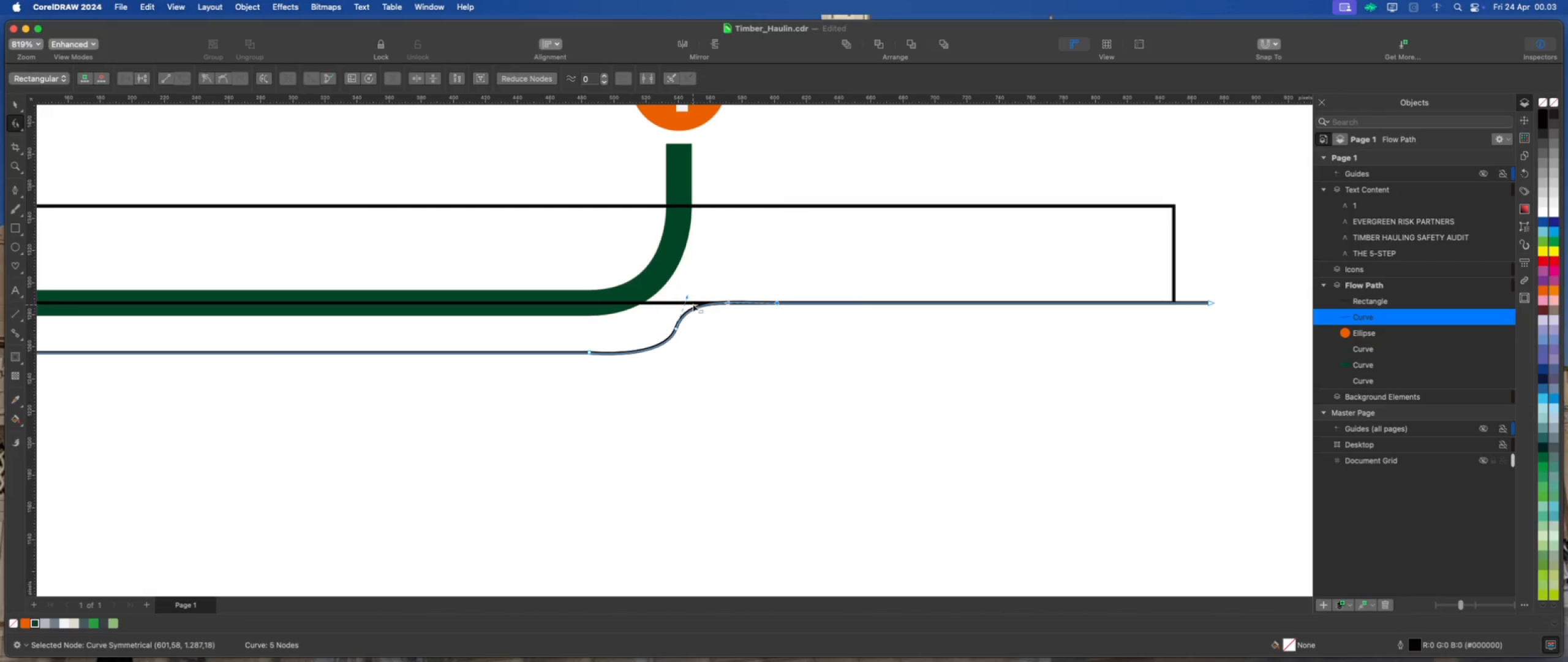 
hold_key(key=ShiftLeft, duration=3.87)
 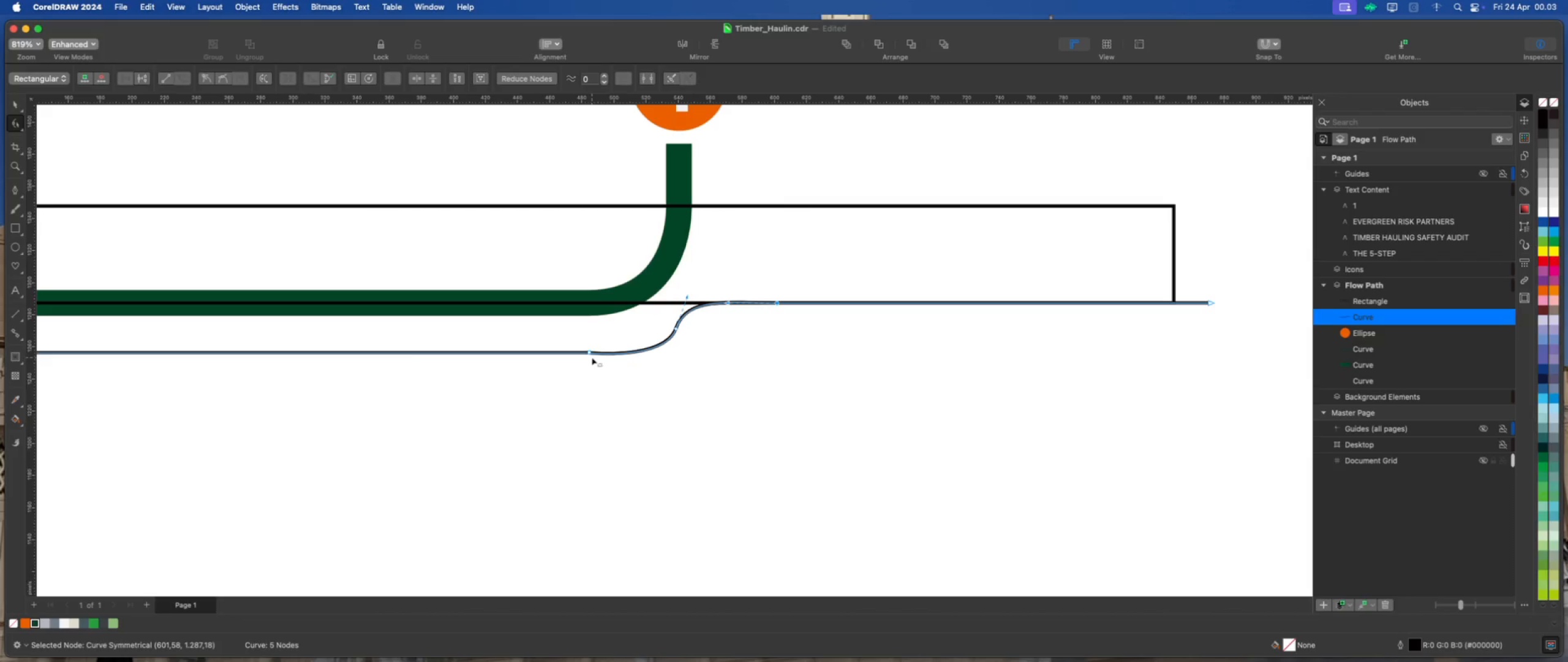 
left_click([588, 352])
 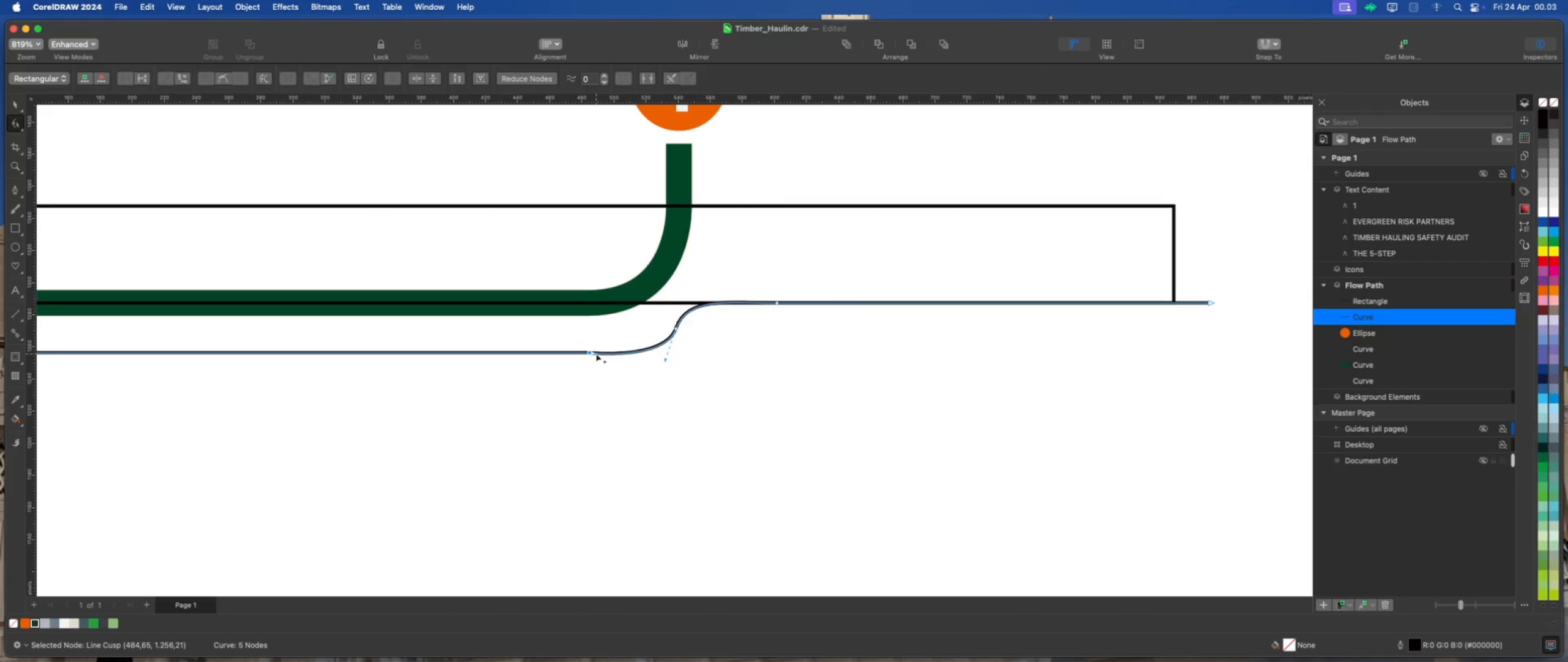 
left_click_drag(start_coordinate=[595, 354], to_coordinate=[635, 352])
 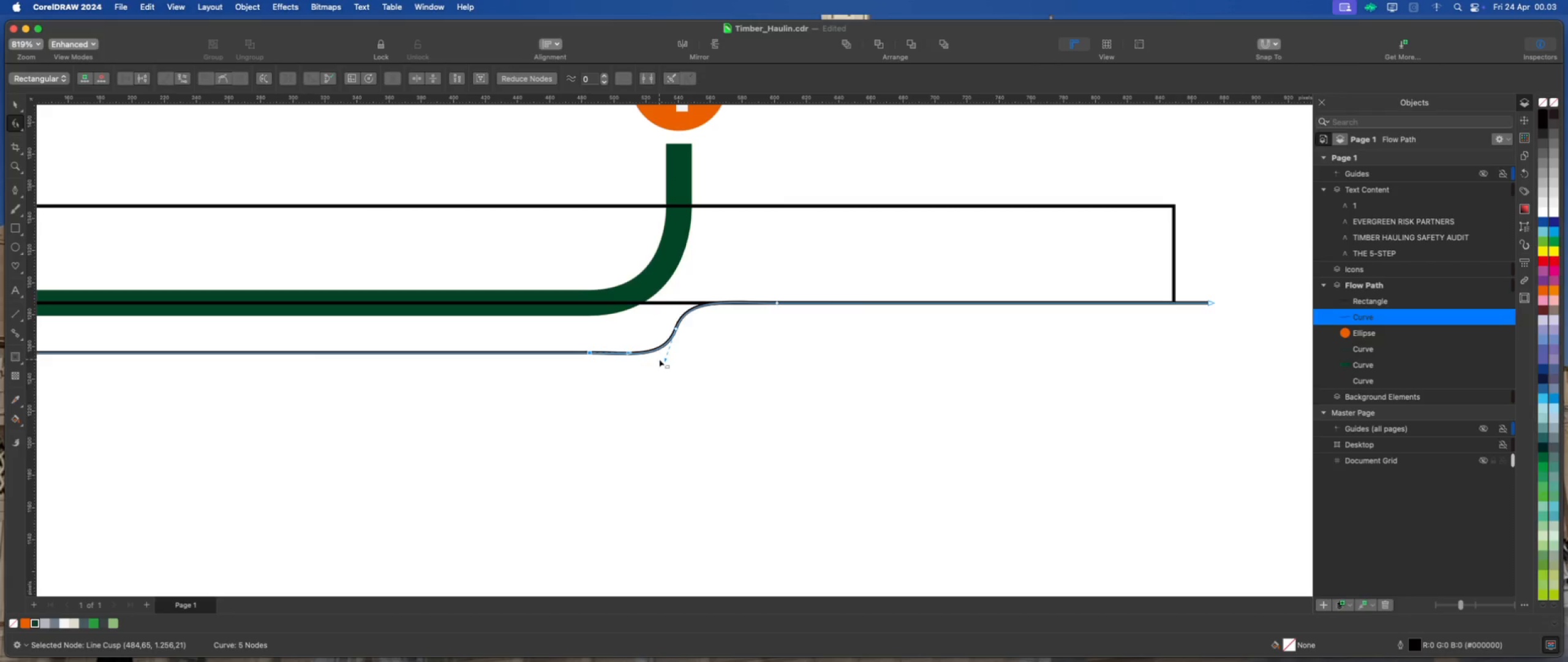 
hold_key(key=ShiftLeft, duration=2.16)
 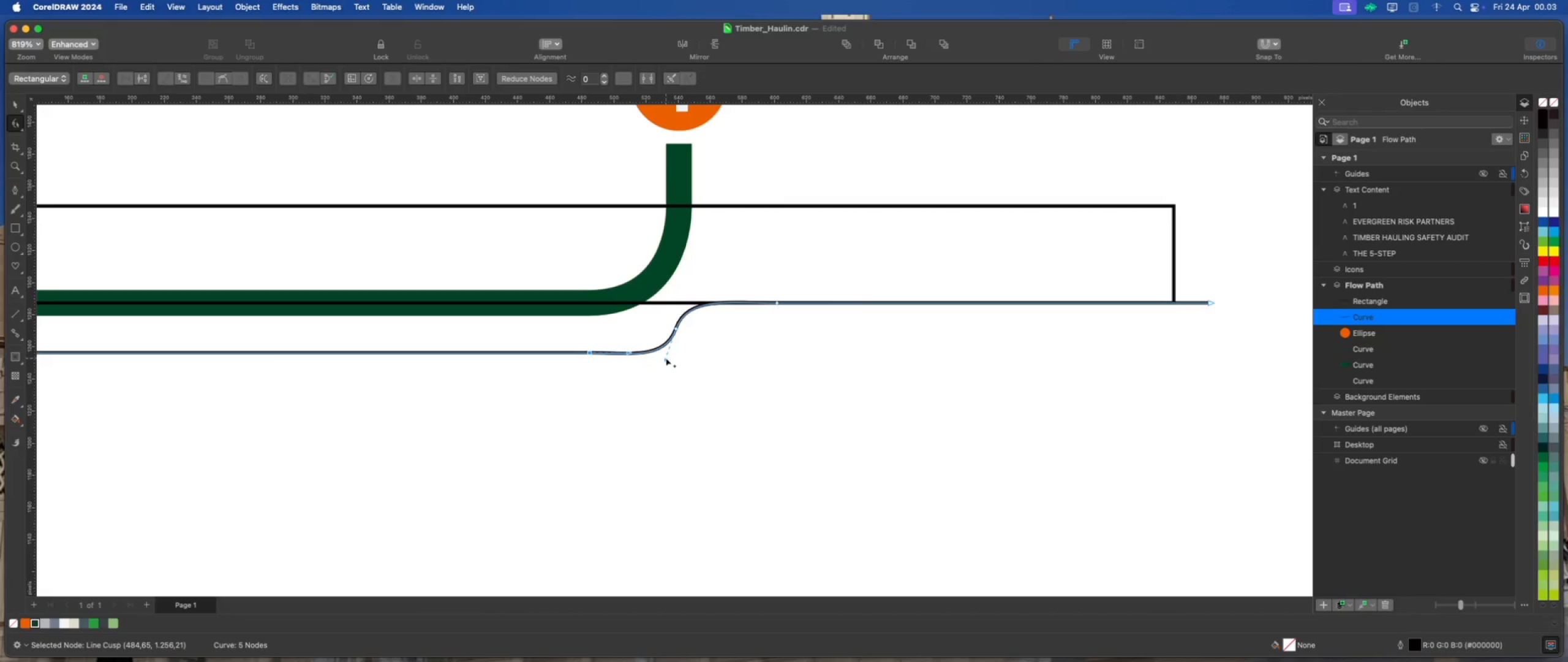 
left_click_drag(start_coordinate=[665, 358], to_coordinate=[661, 354])
 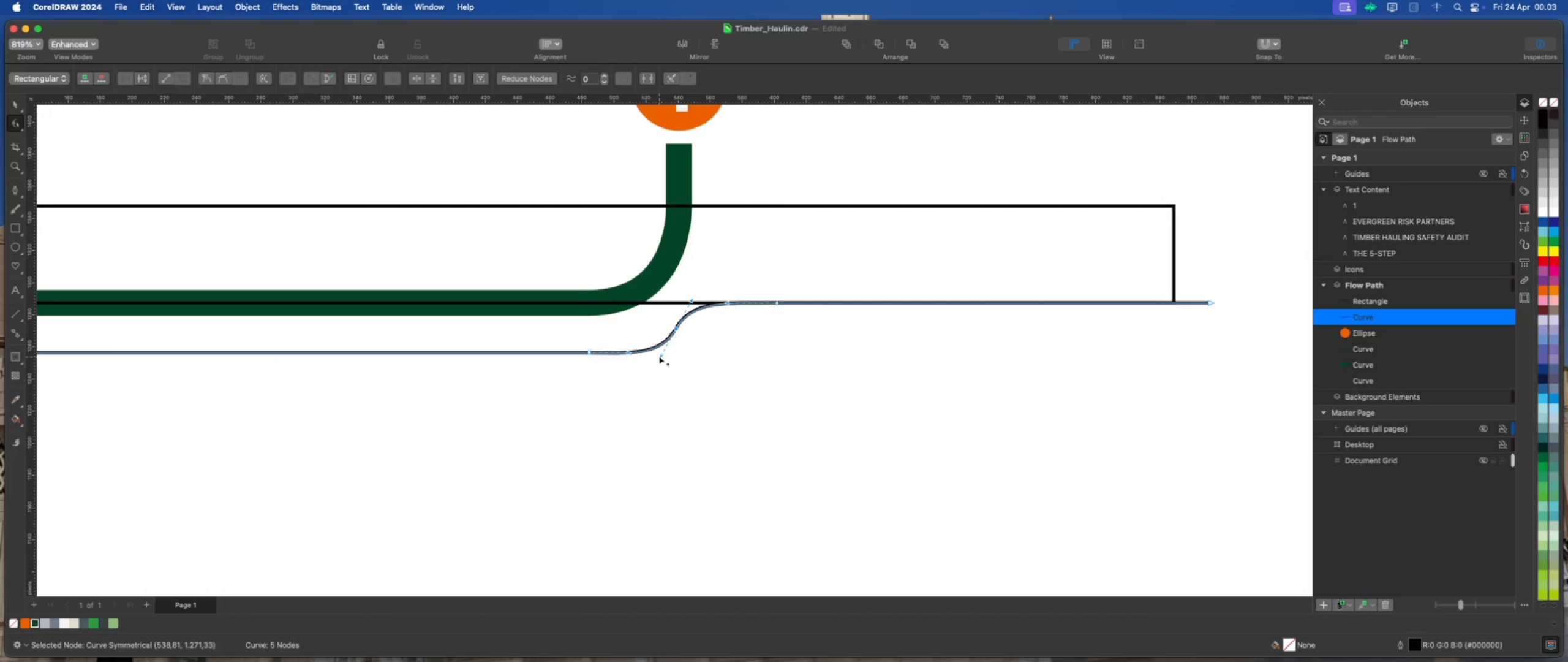 
left_click_drag(start_coordinate=[660, 355], to_coordinate=[657, 352])
 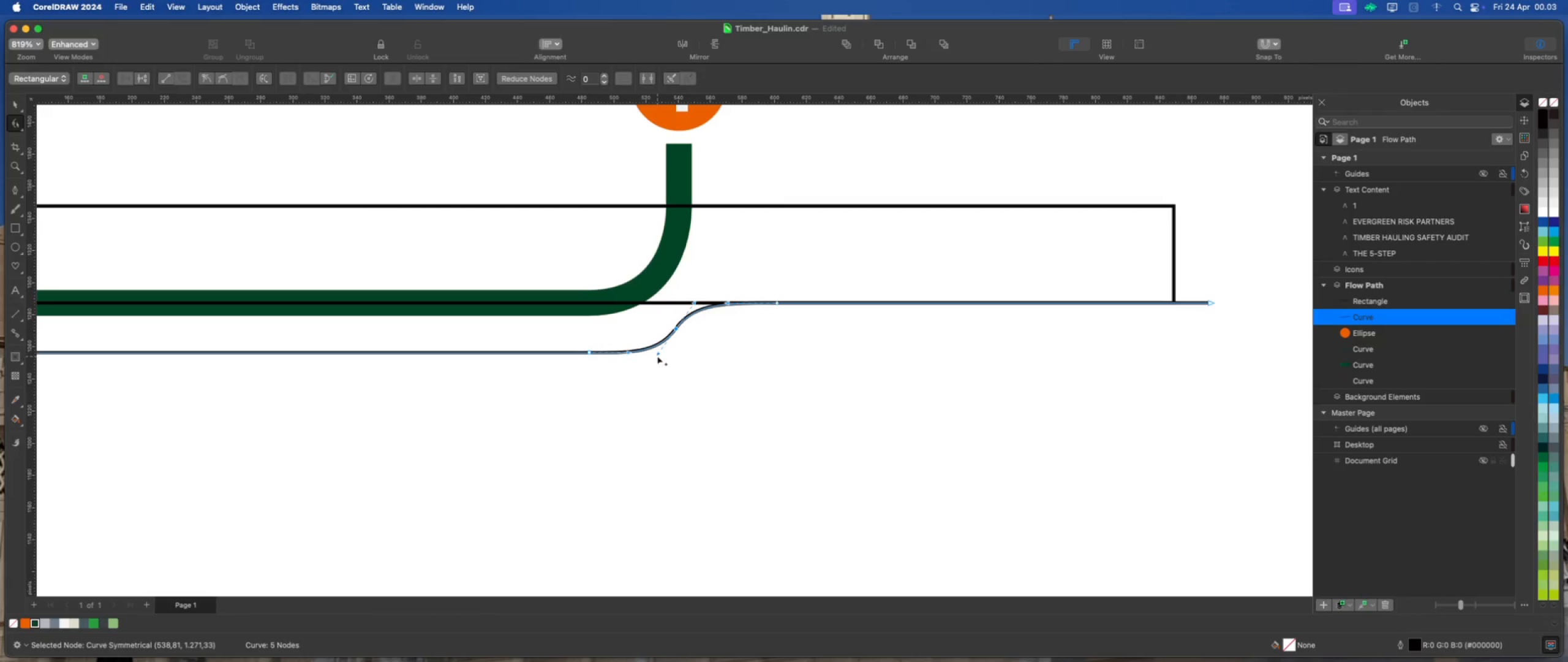 
left_click_drag(start_coordinate=[657, 356], to_coordinate=[654, 354])
 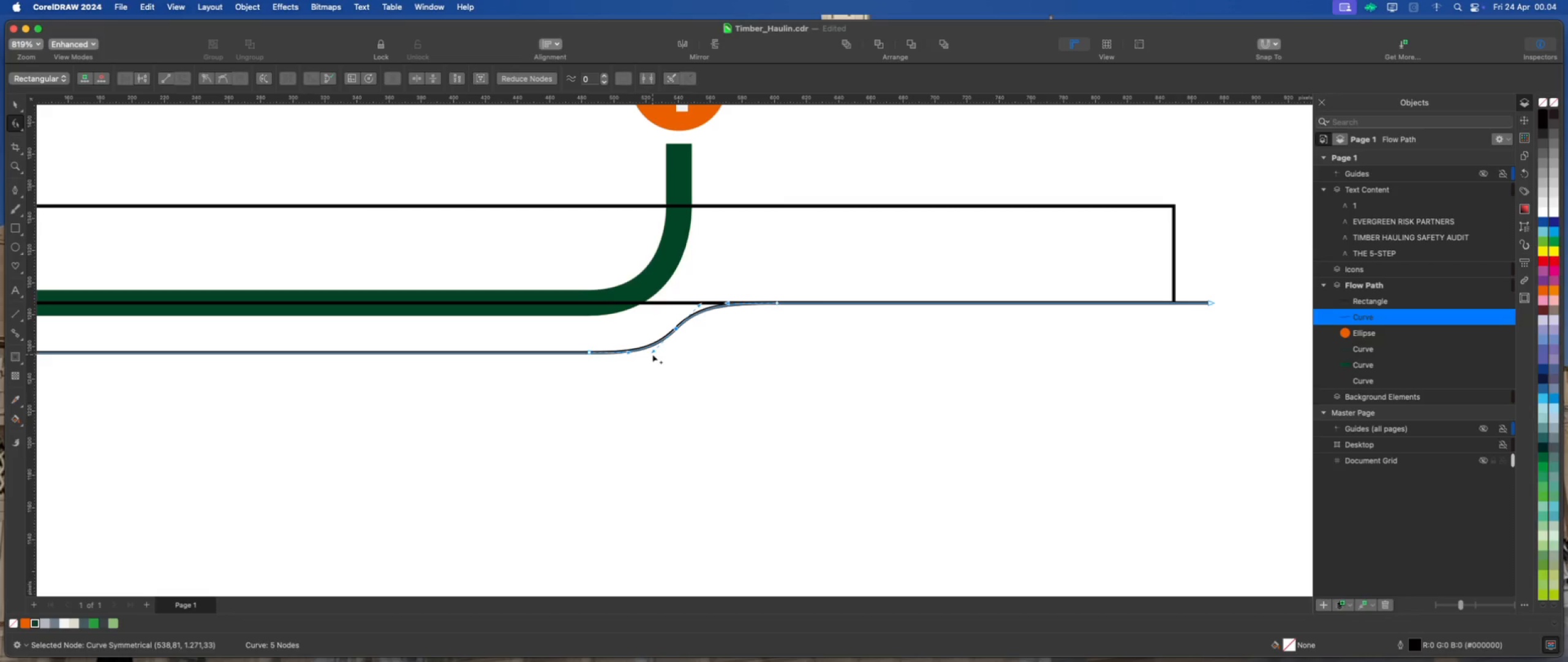 
scroll: coordinate [645, 369], scroll_direction: down, amount: 4.0
 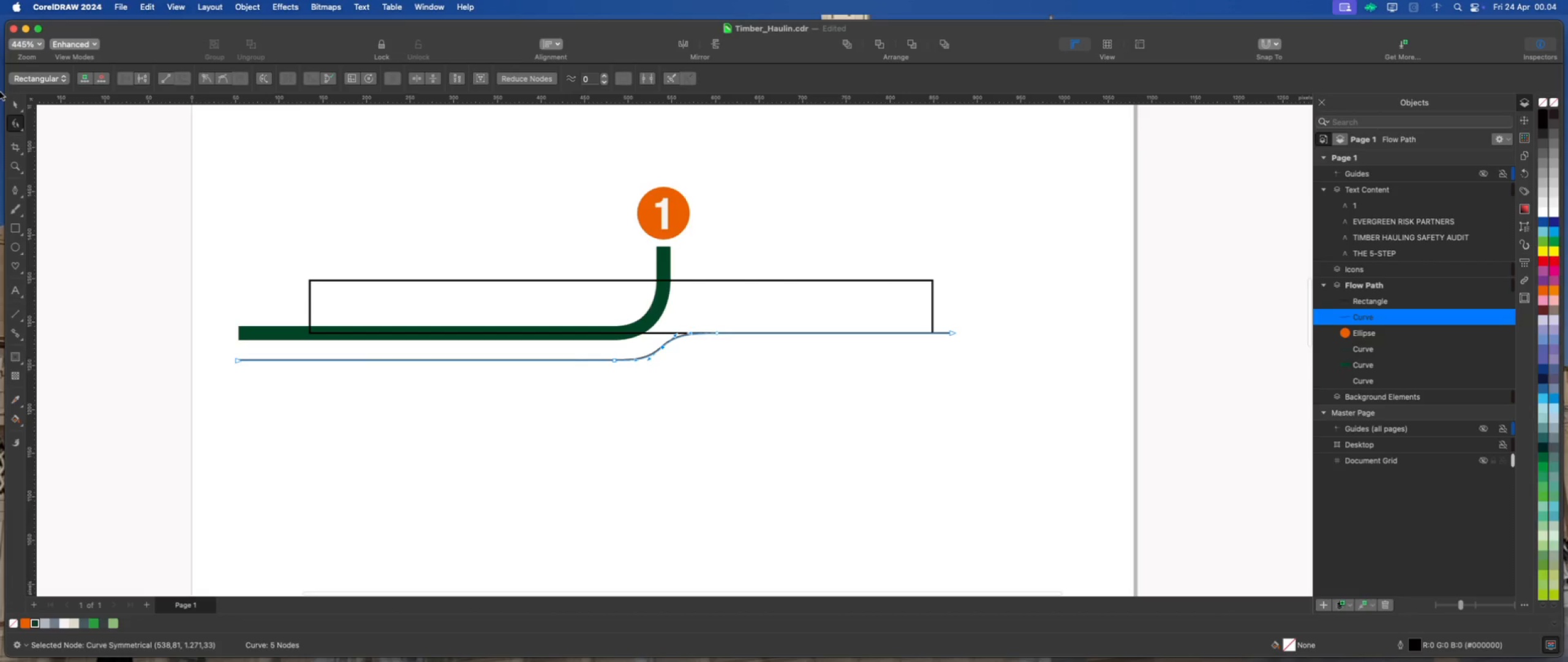 
left_click([14, 108])
 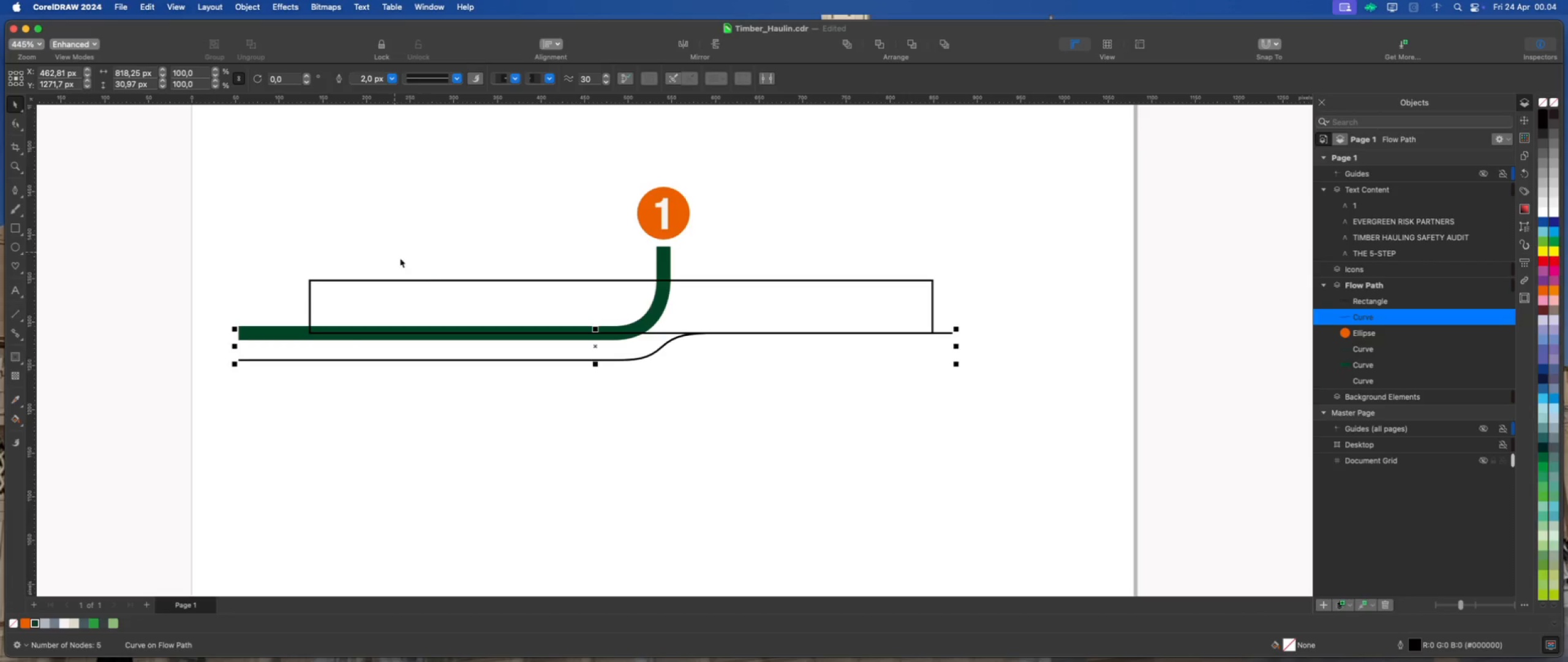 
left_click([427, 281])
 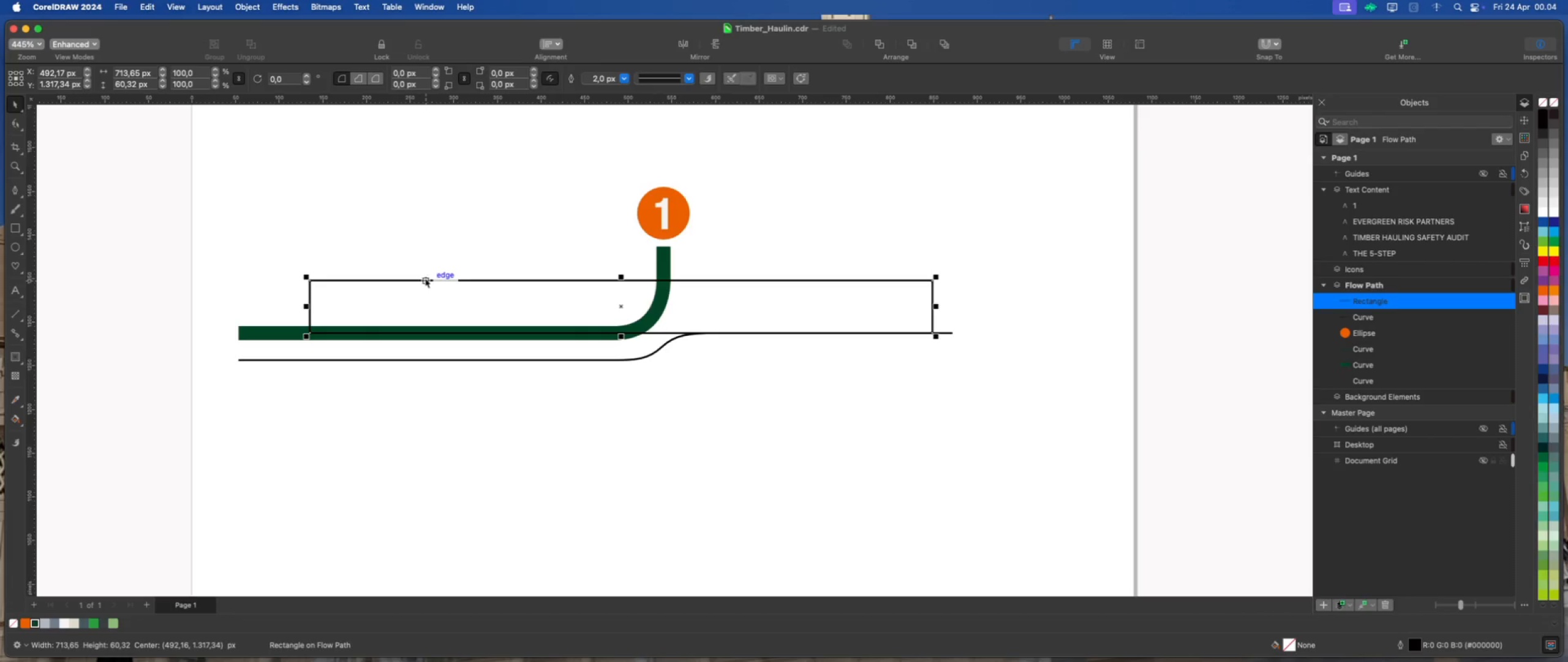 
key(Delete)
 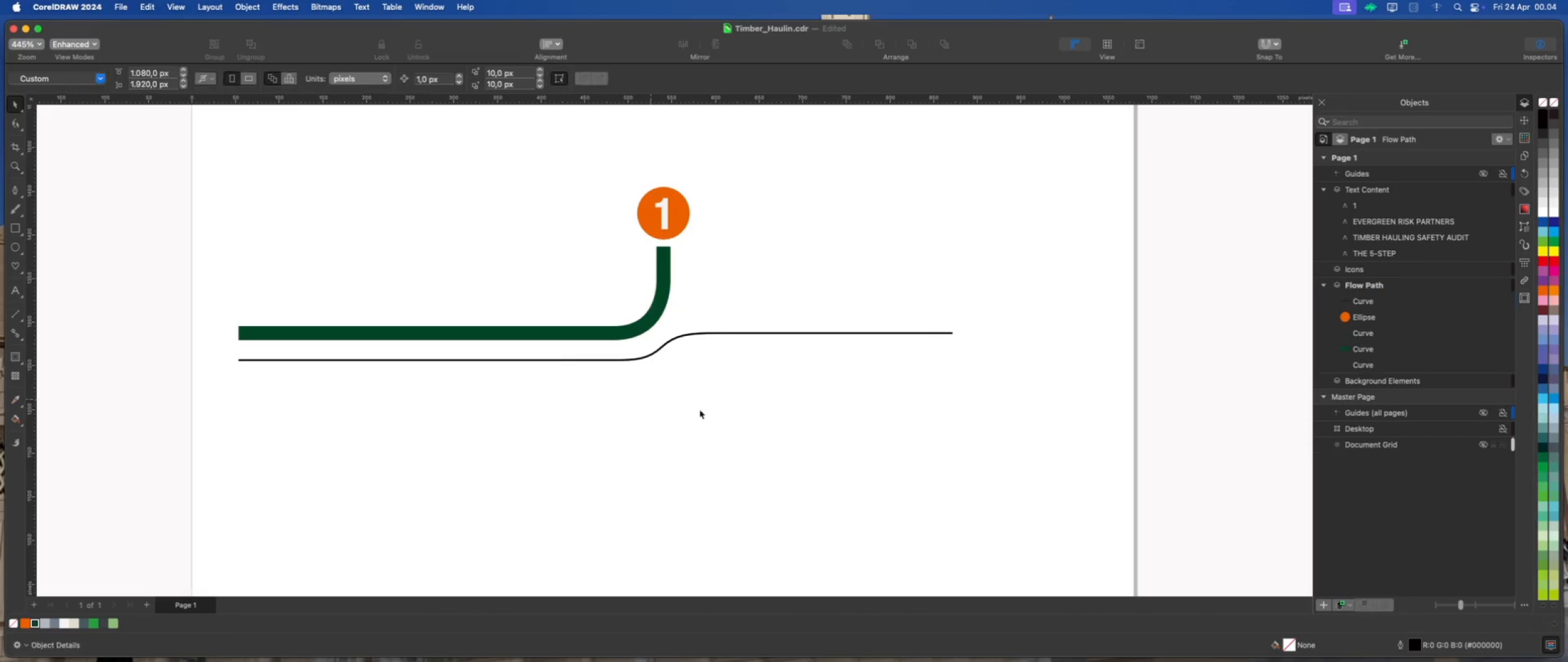 
left_click([709, 408])
 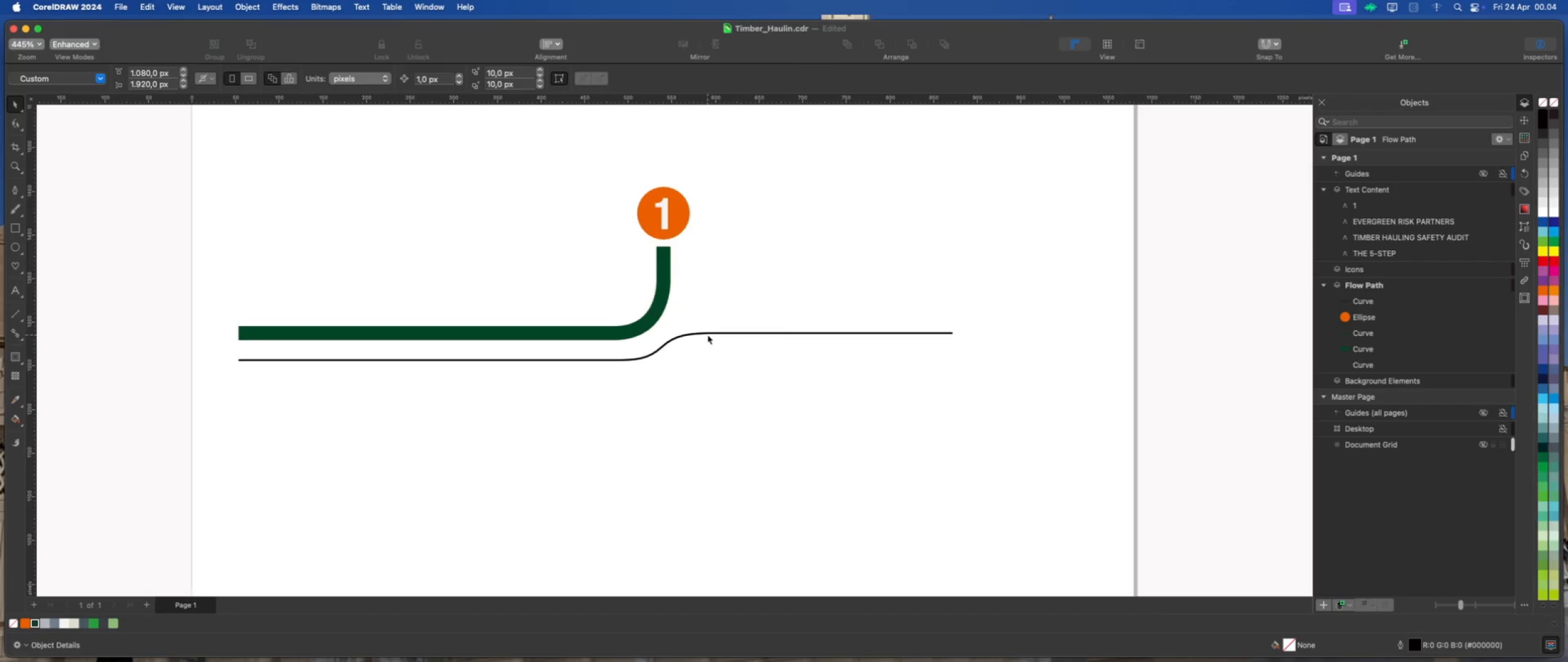 
left_click([707, 332])
 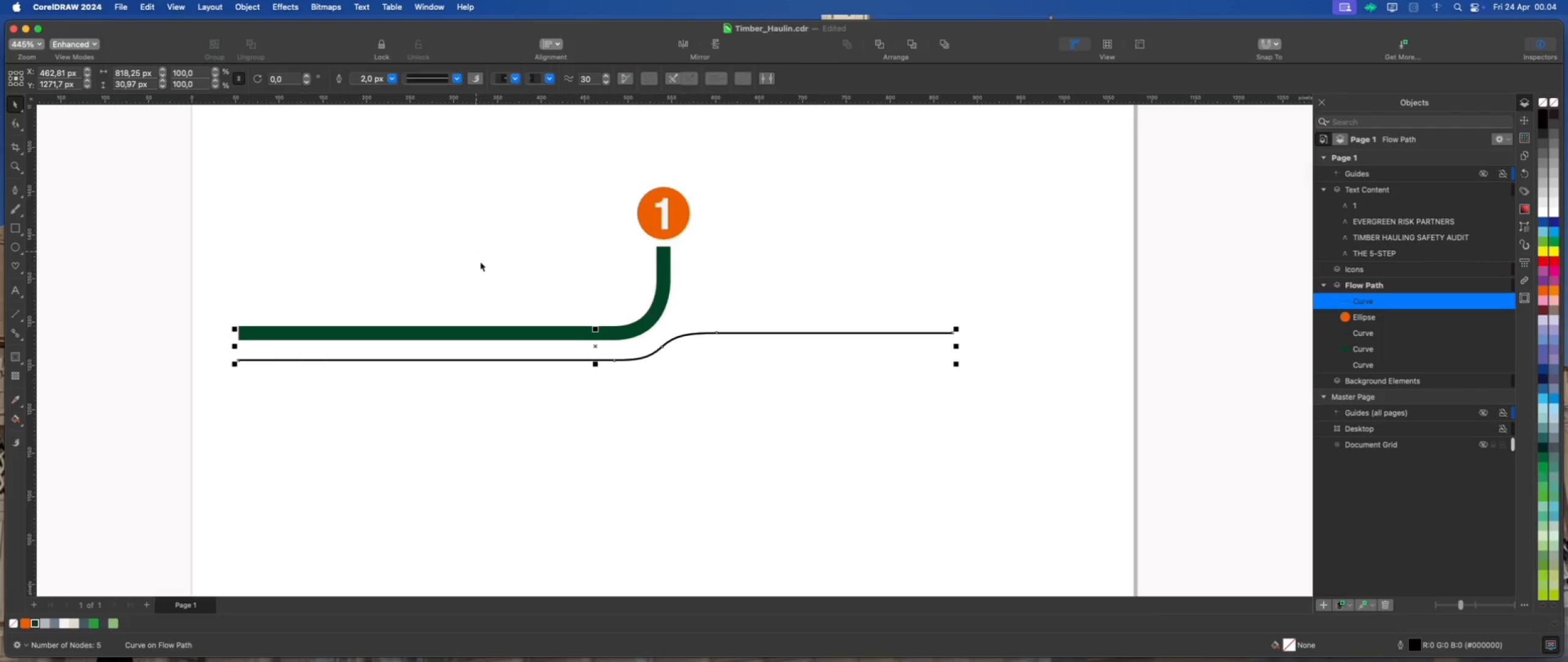 
left_click([497, 330])
 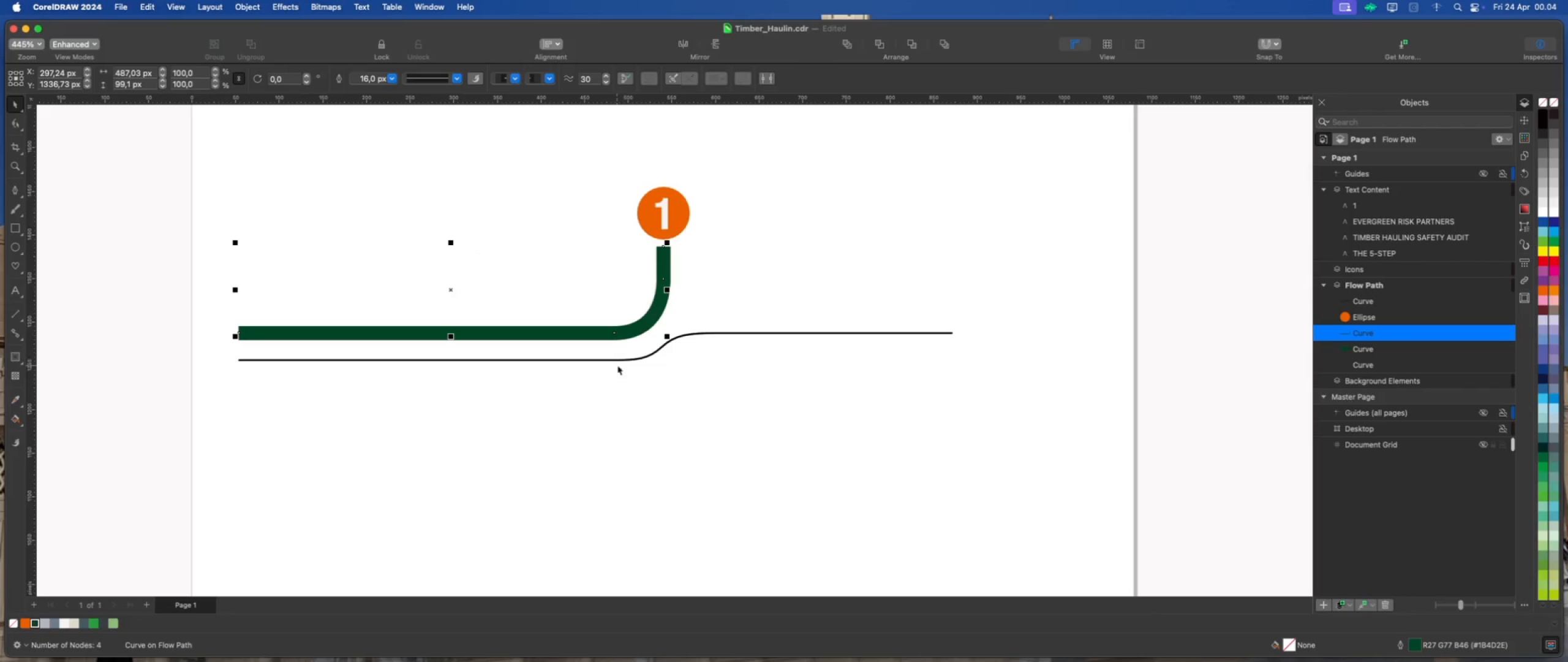 
left_click([622, 360])
 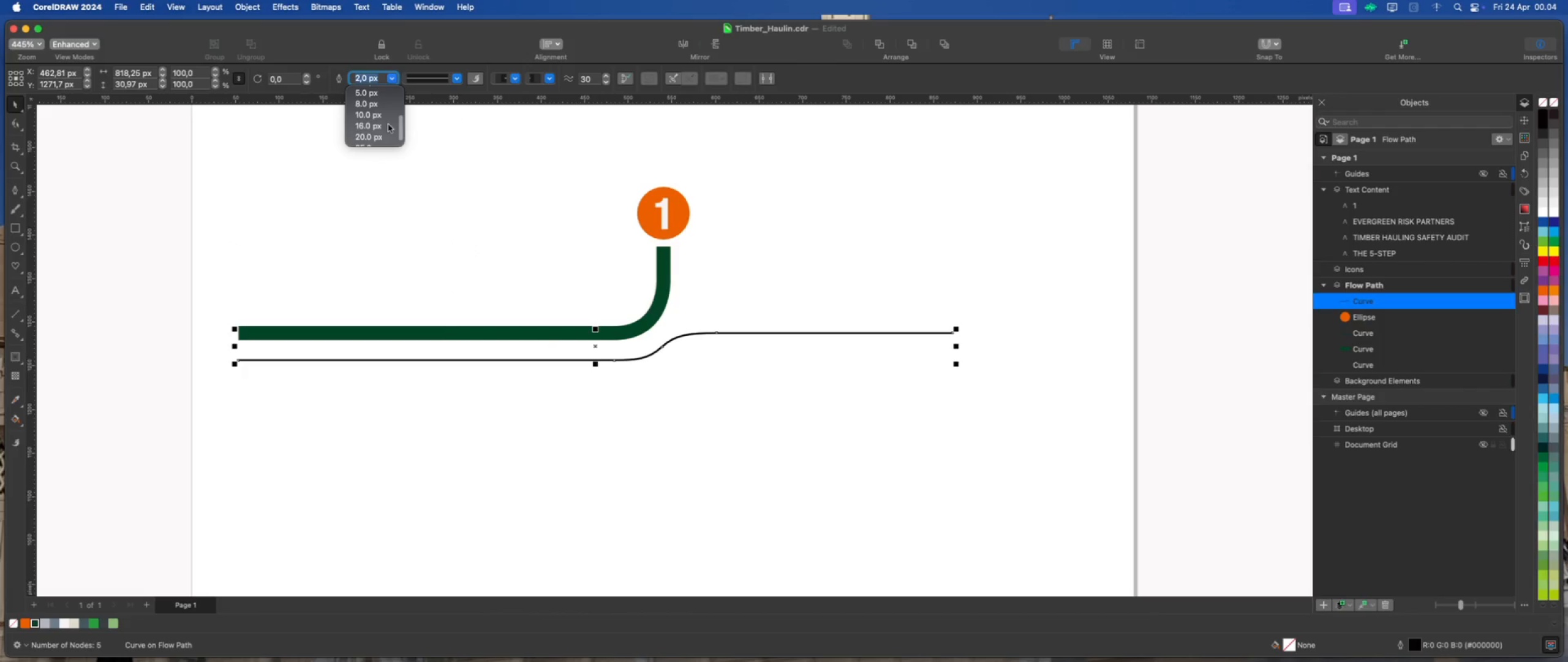 
left_click([377, 126])
 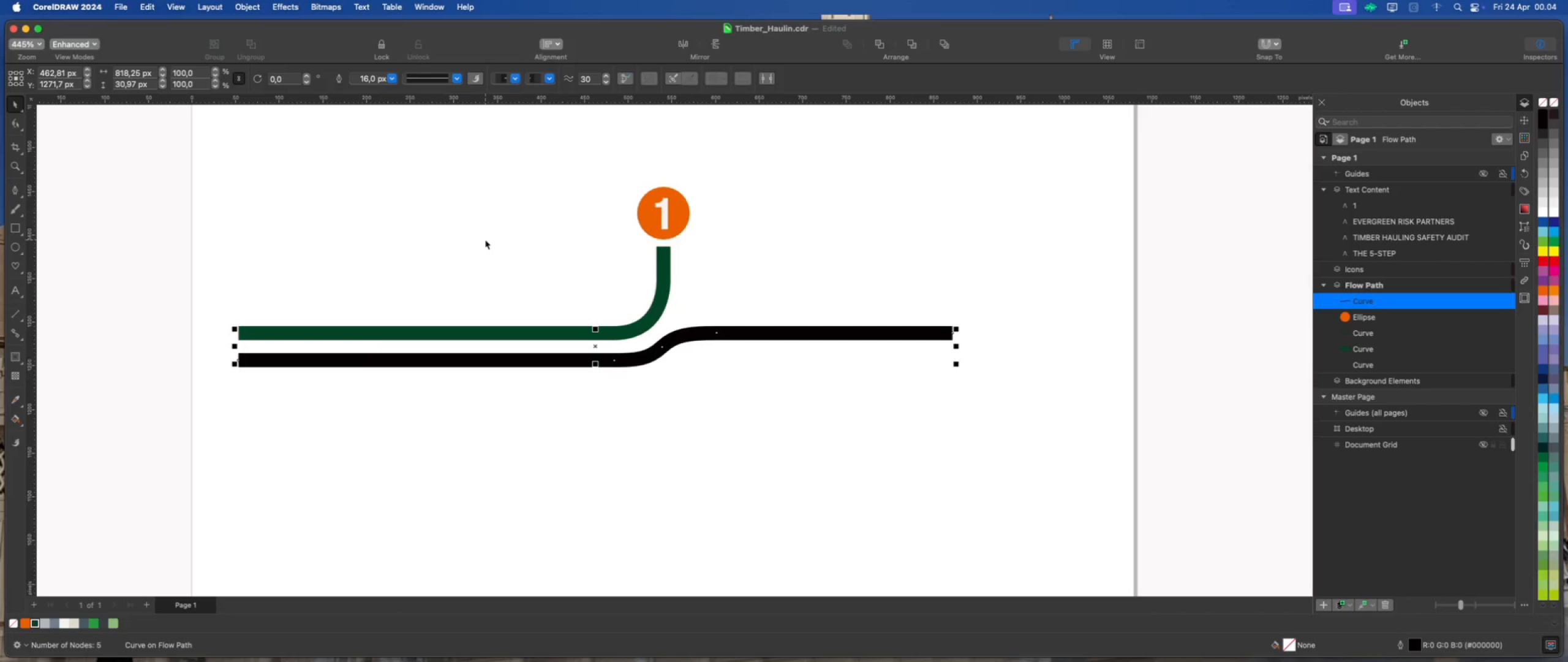 
wait(9.77)
 